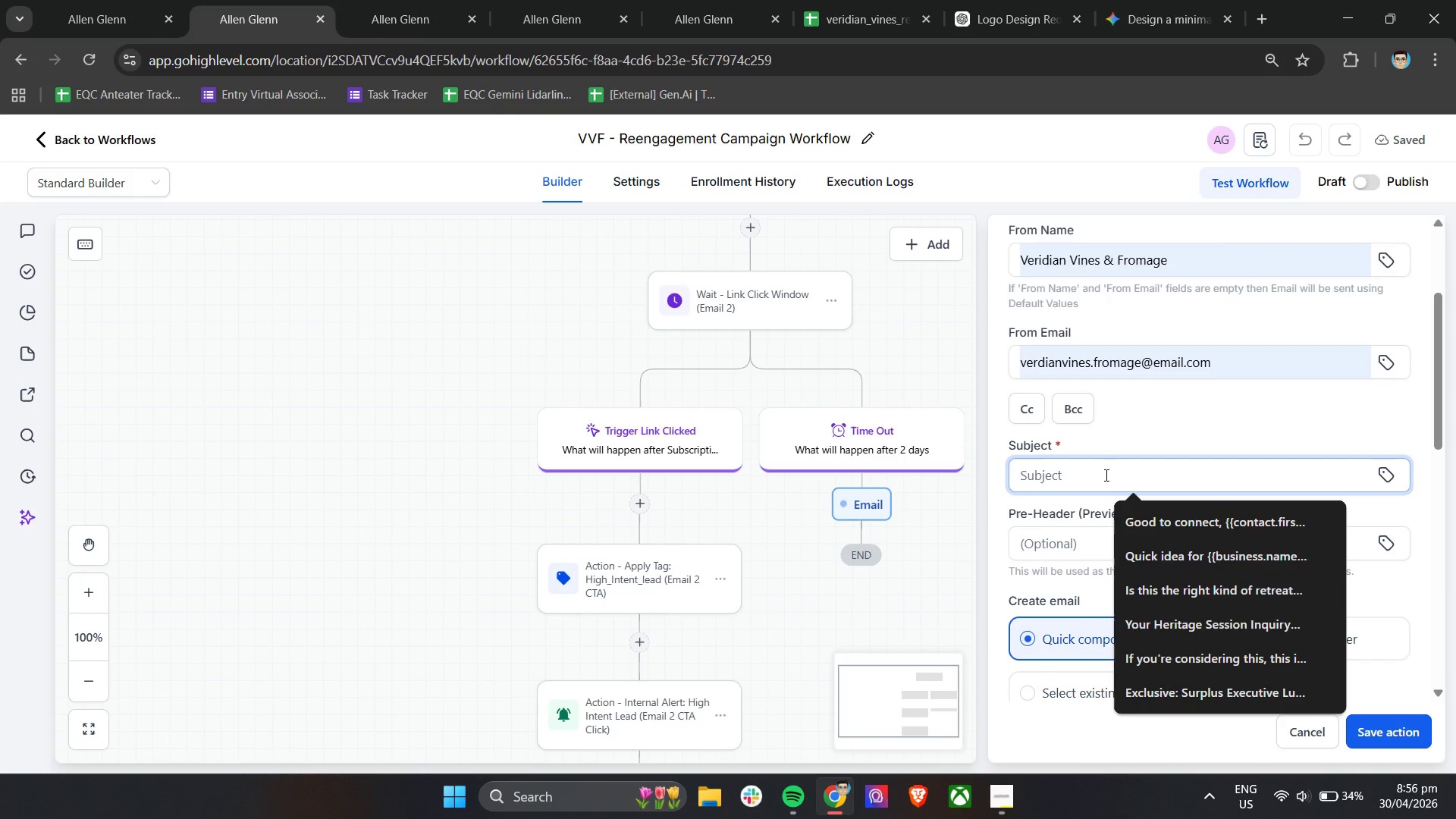 
scroll: coordinate [1156, 603], scroll_direction: down, amount: 2.0
 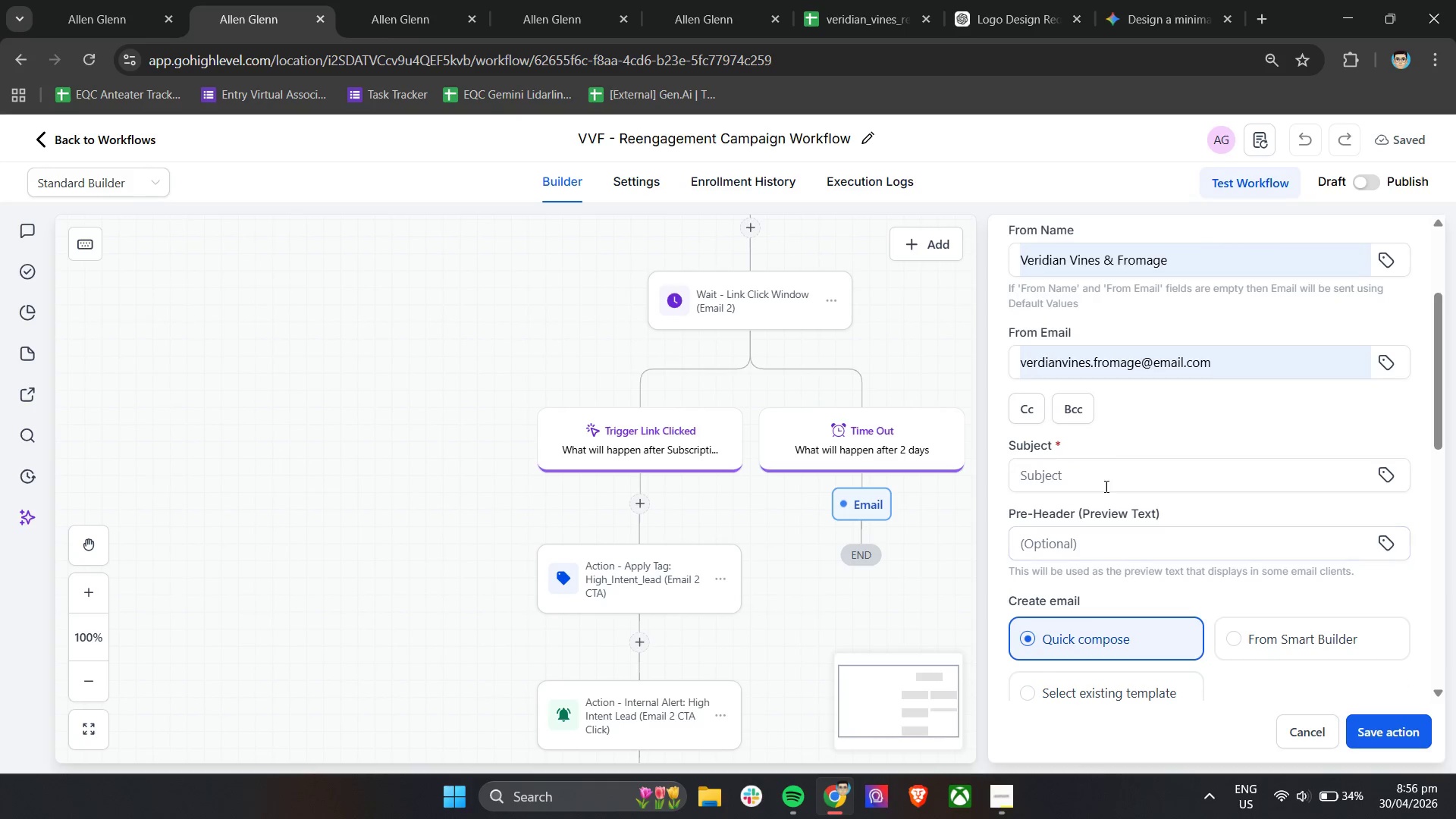 
type(A private offer, )
 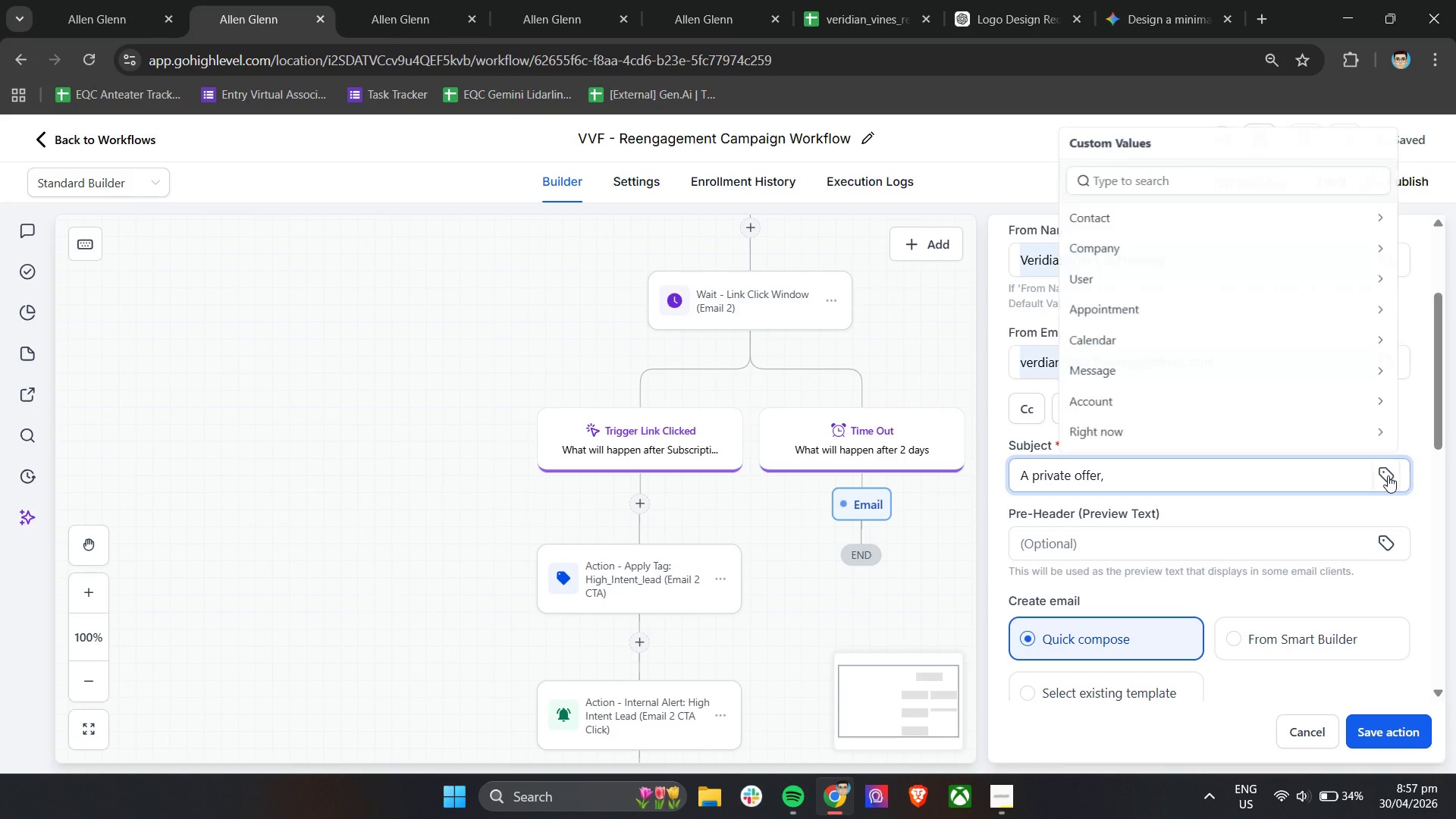 
left_click([1156, 216])
 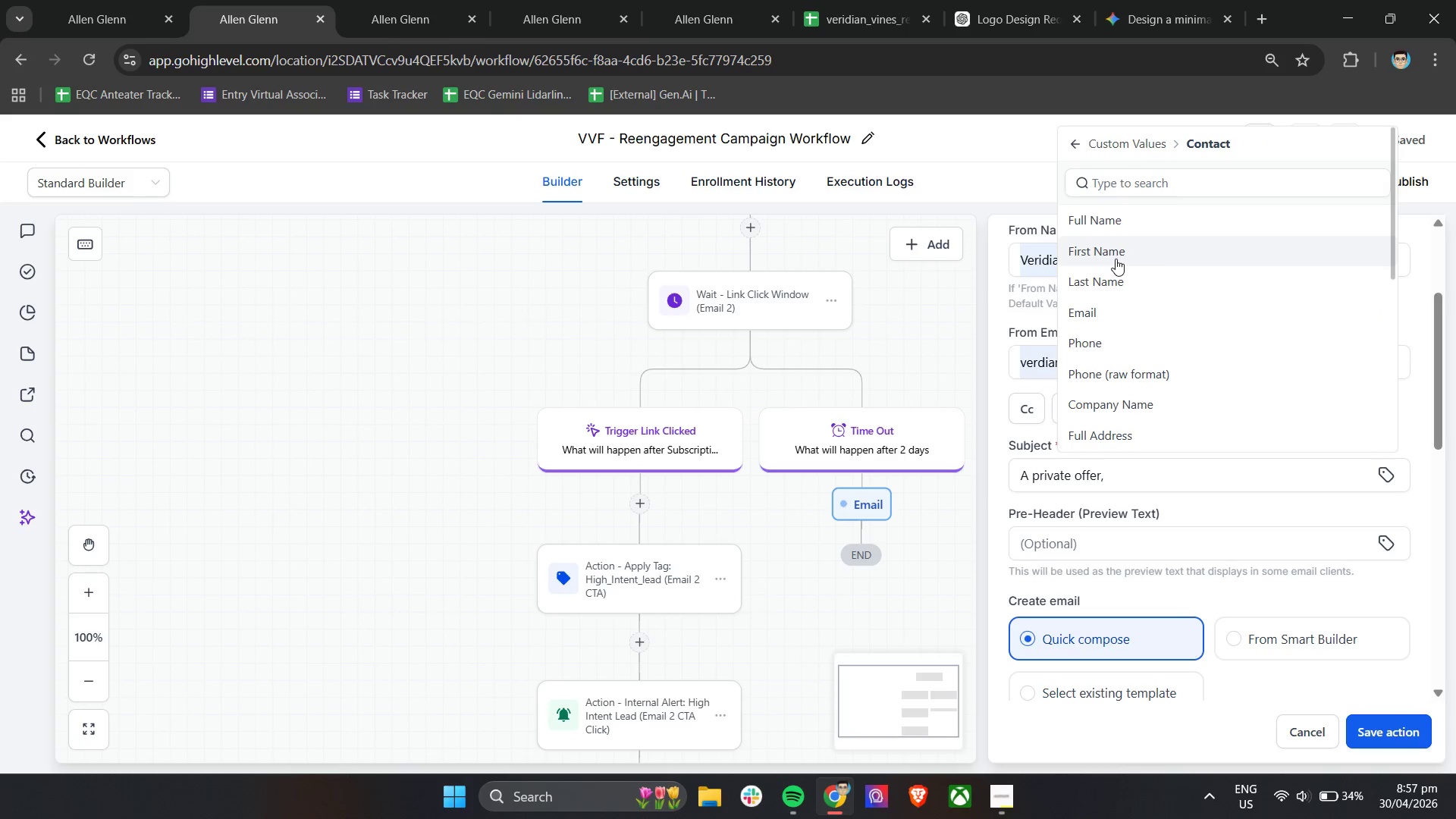 
left_click([1116, 254])
 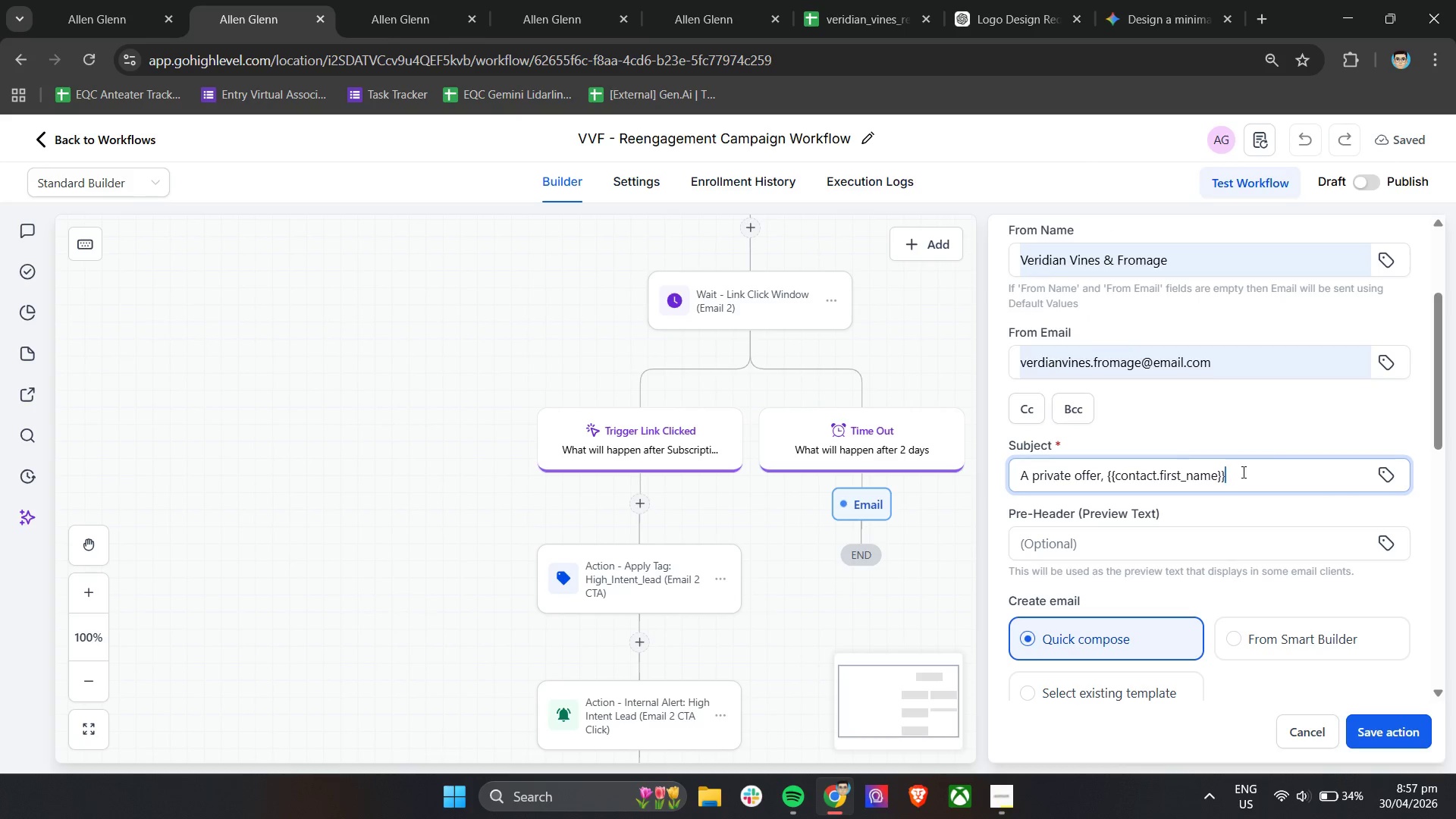 
left_click([1247, 477])
 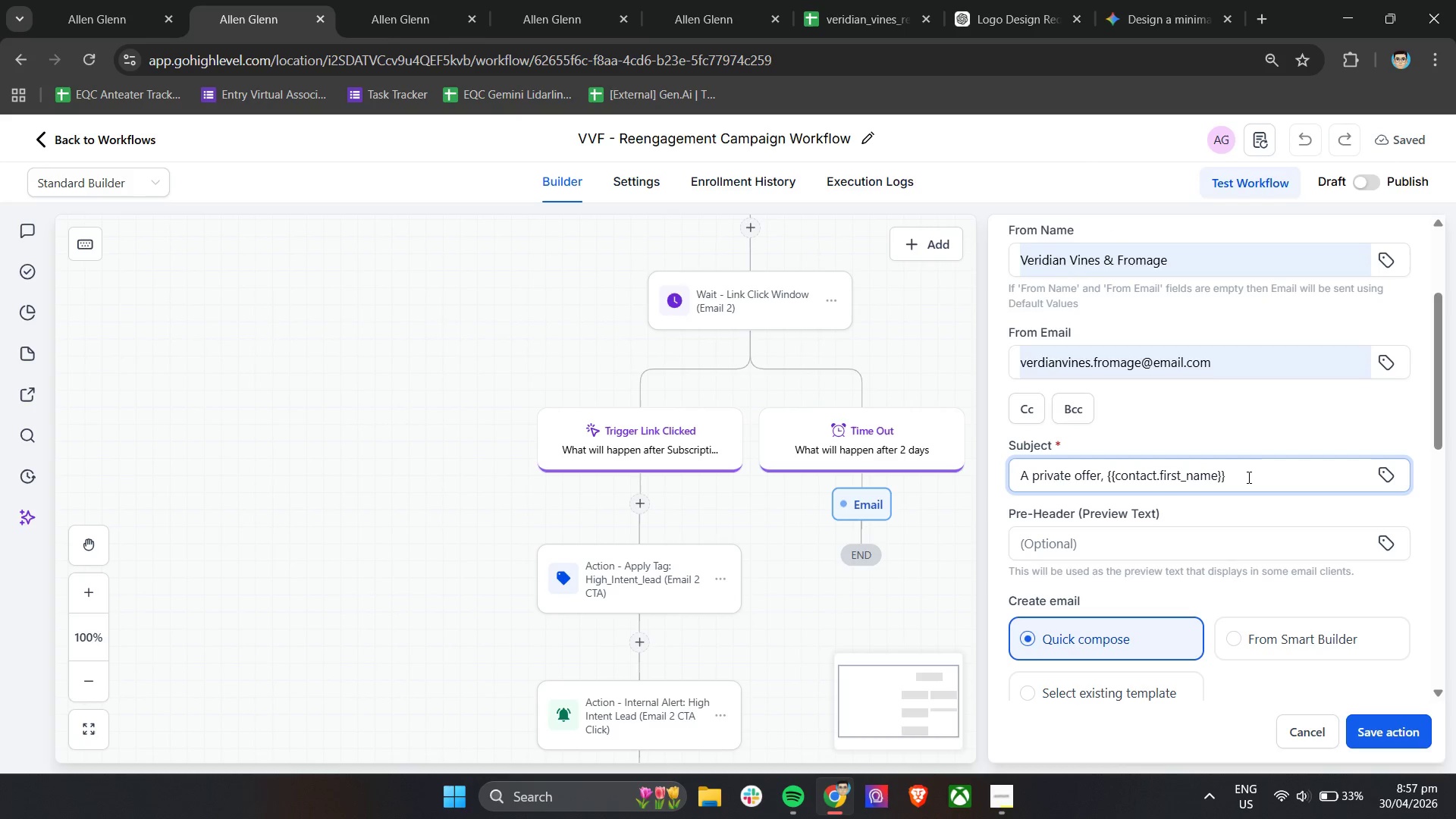 
wait(5.94)
 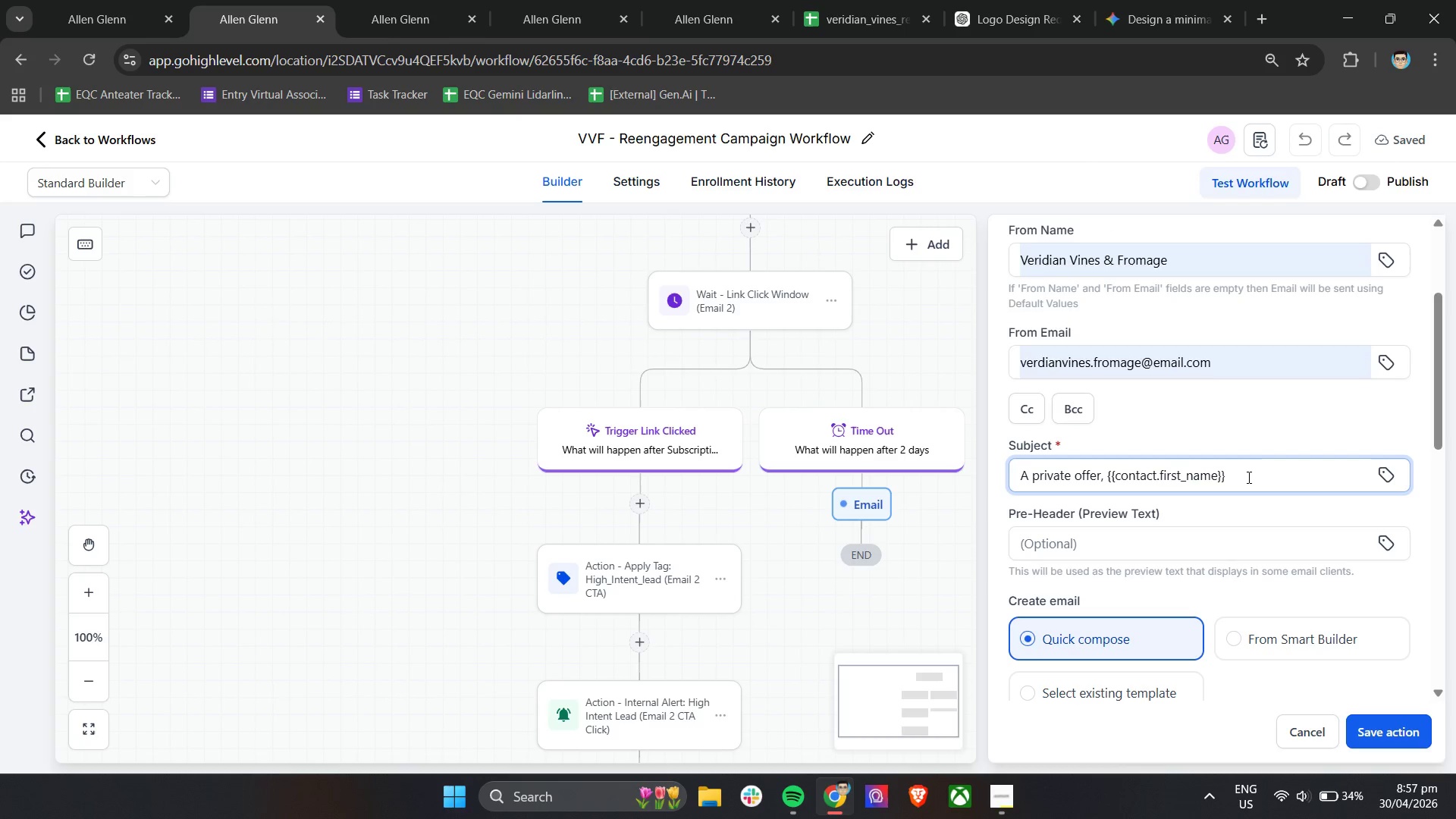 
type( - available for 48 hours)
 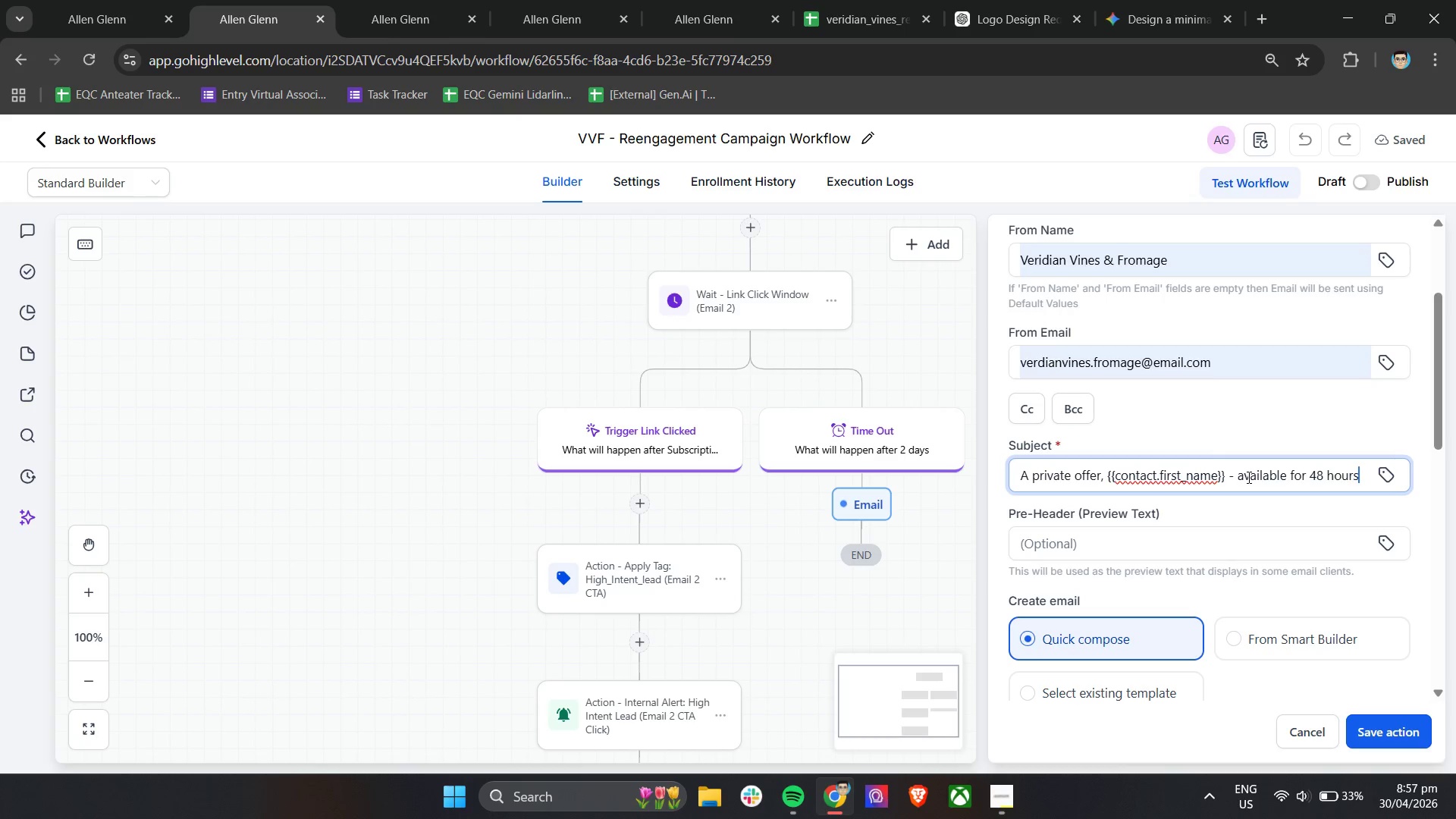 
left_click([1093, 548])
 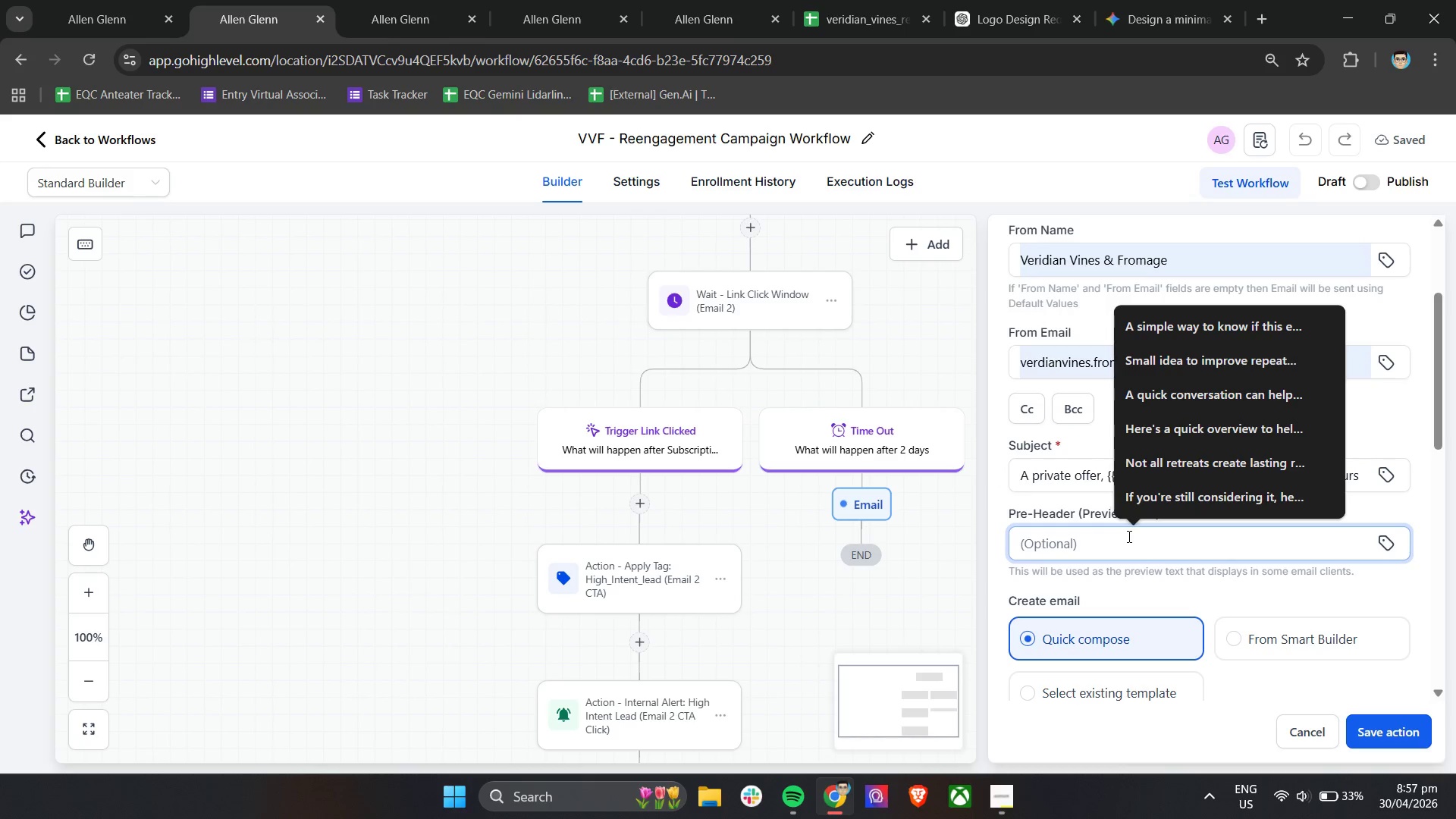 
type(an )
key(Backspace)
key(Backspace)
key(Backspace)
type(An ex==)
key(Backspace)
key(Backspace)
key(Backspace)
key(Backspace)
type(exclusic)
key(Backspace)
type(ve pairing offer, reserved for you)
 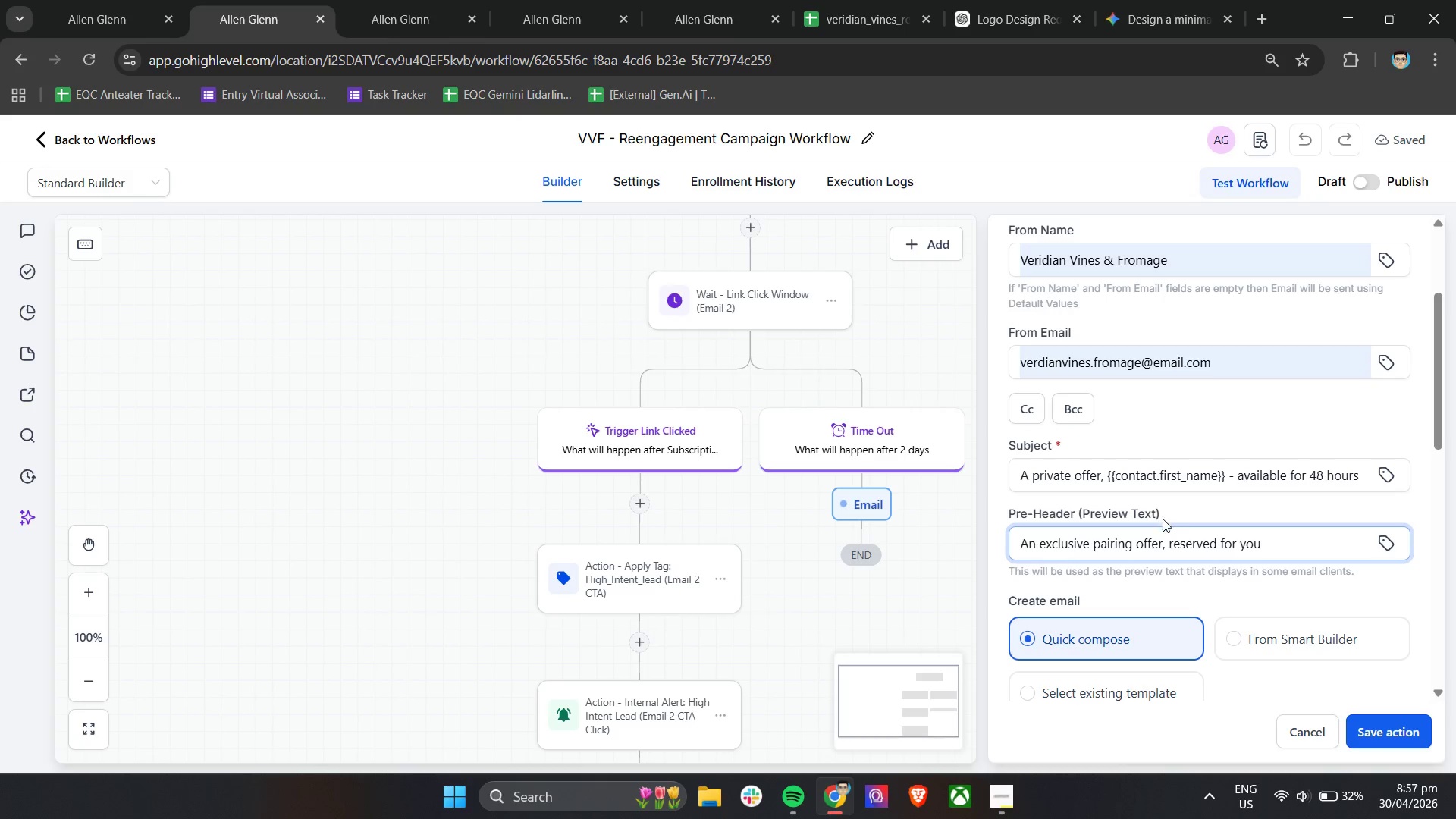 
wait(5.36)
 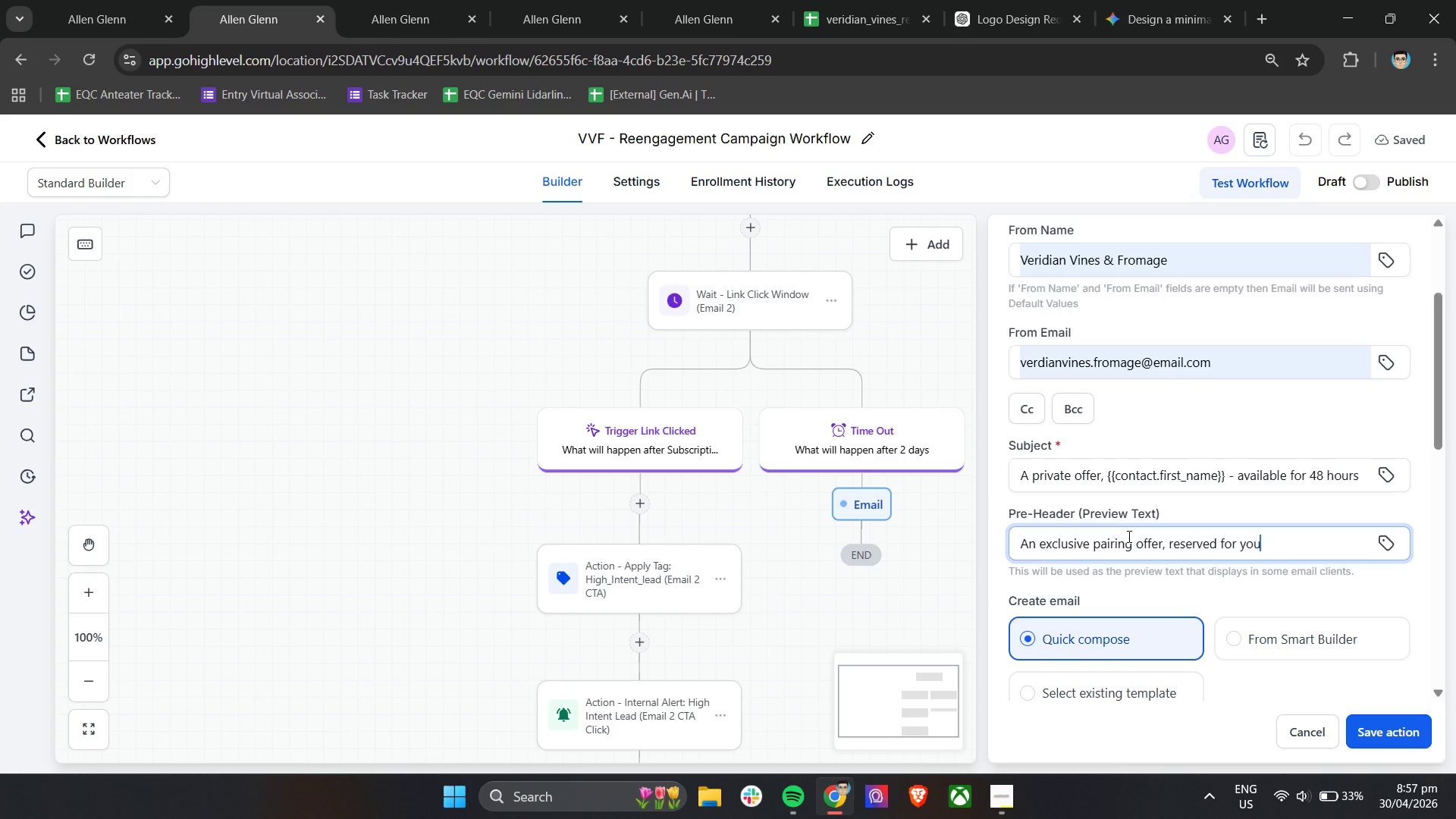 
key(Control+A)
 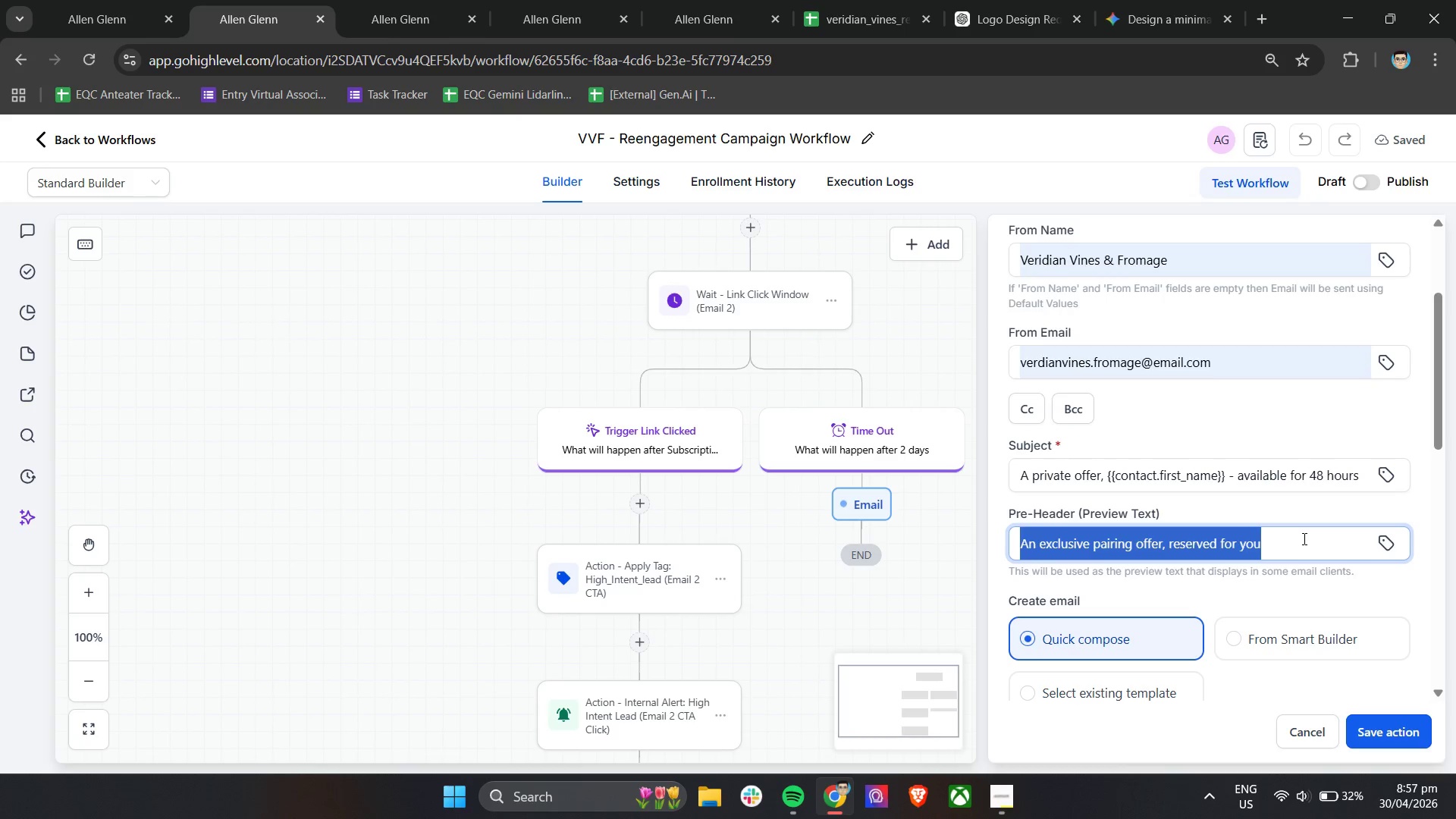 
type(Enjoy a limited-time pairing )
 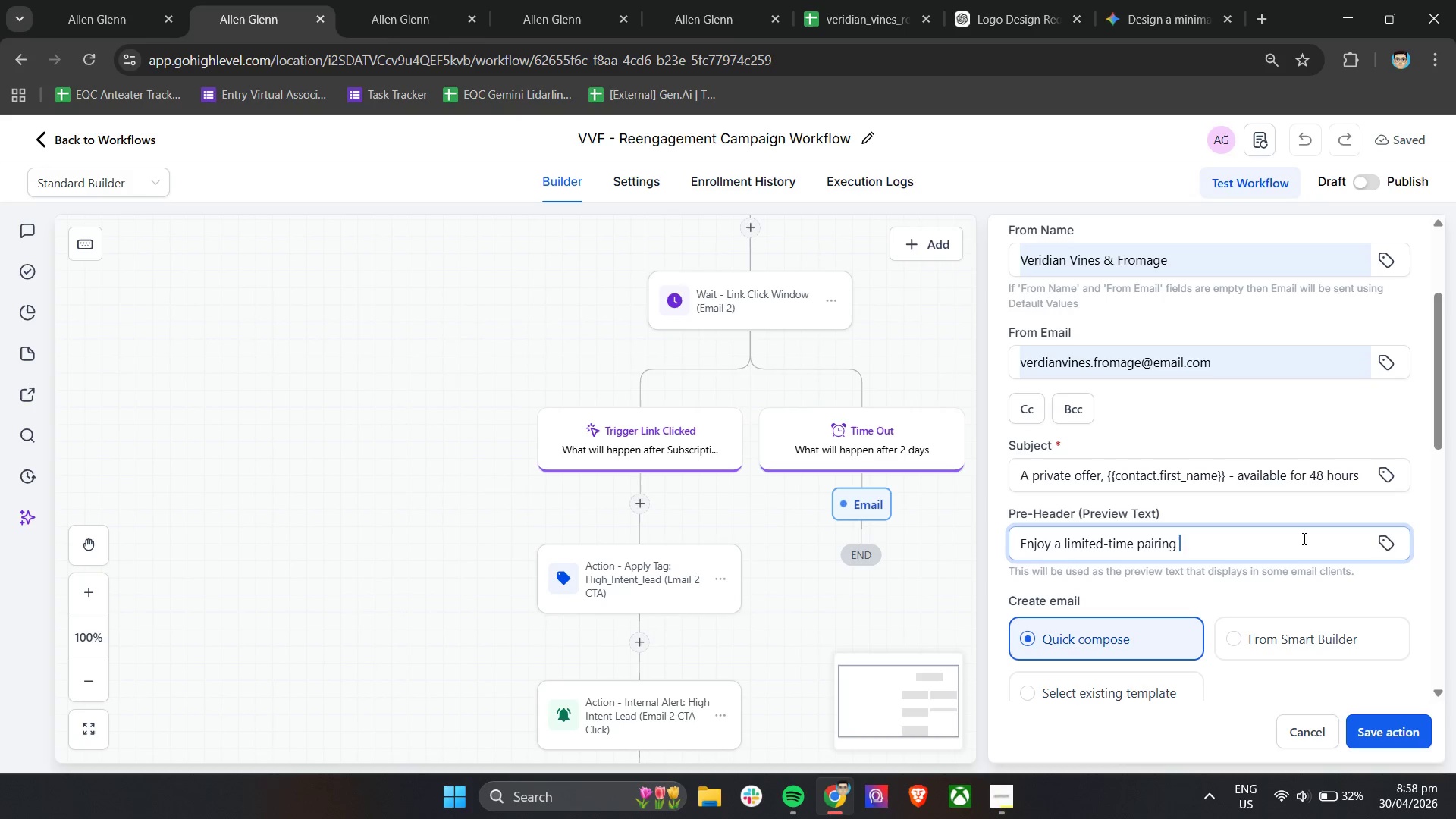 
type(experience with your personal code)
 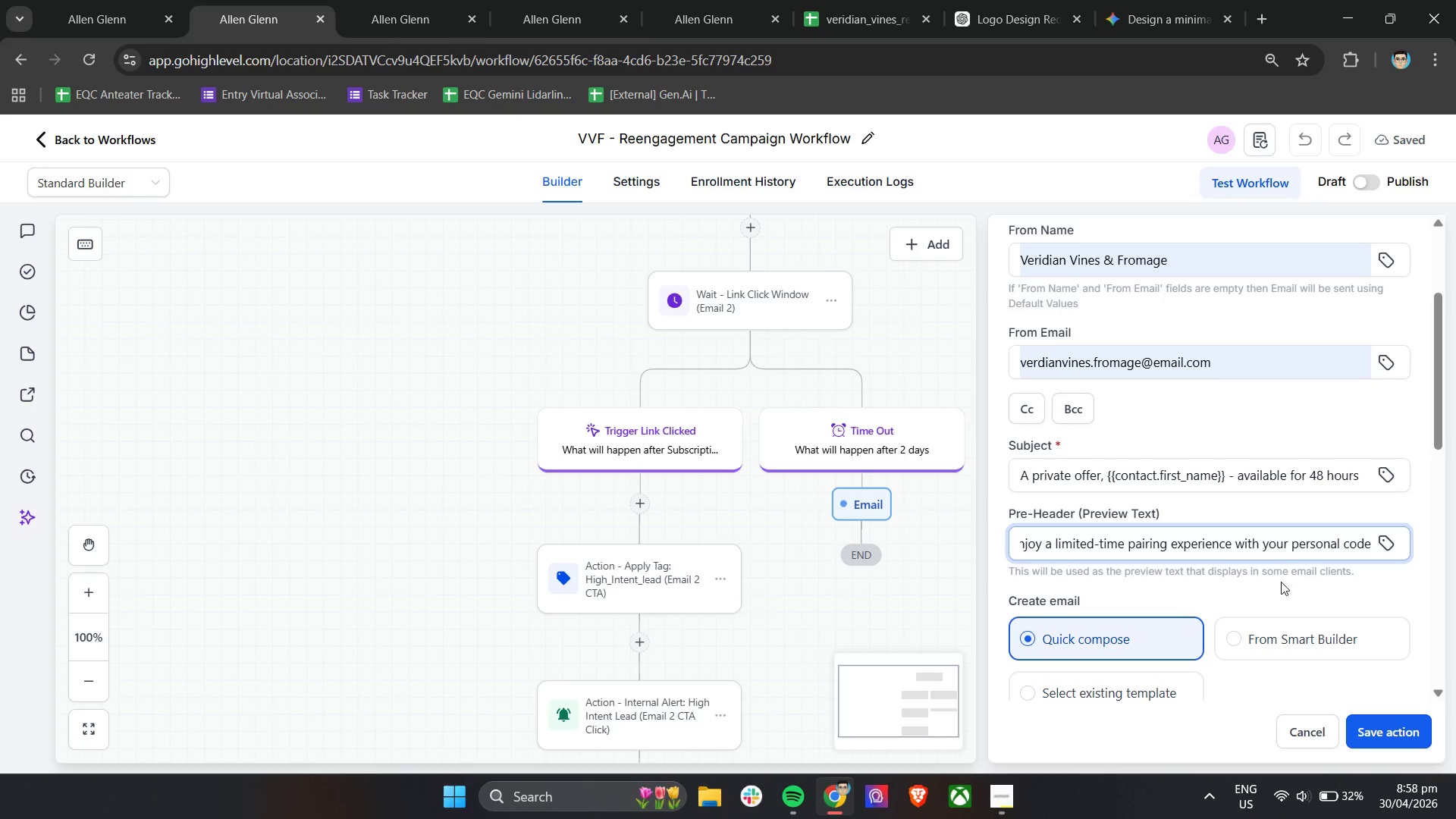 
left_click([1232, 593])
 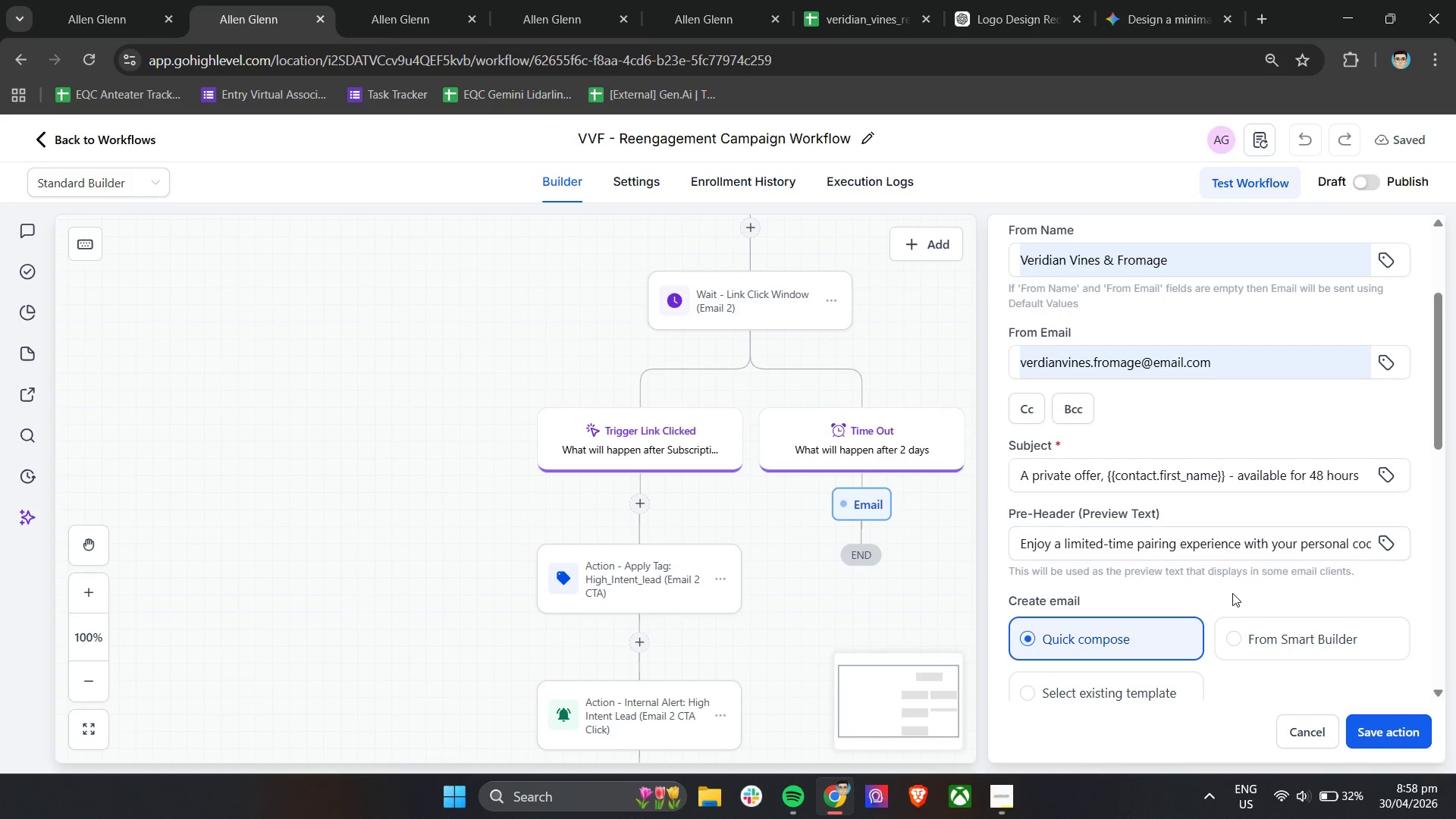 
scroll: coordinate [1245, 529], scroll_direction: down, amount: 3.0
 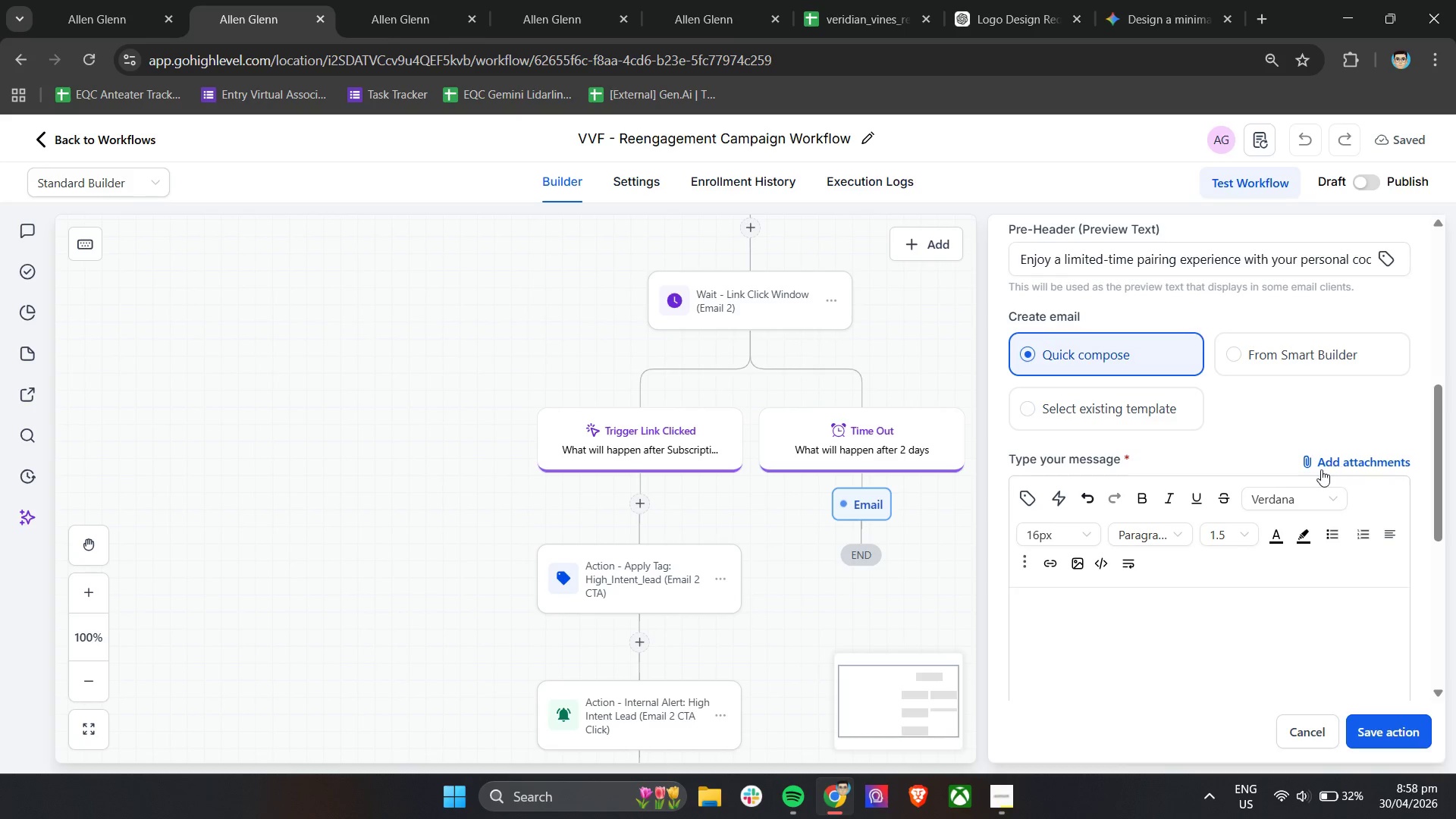 
left_click([1156, 416])
 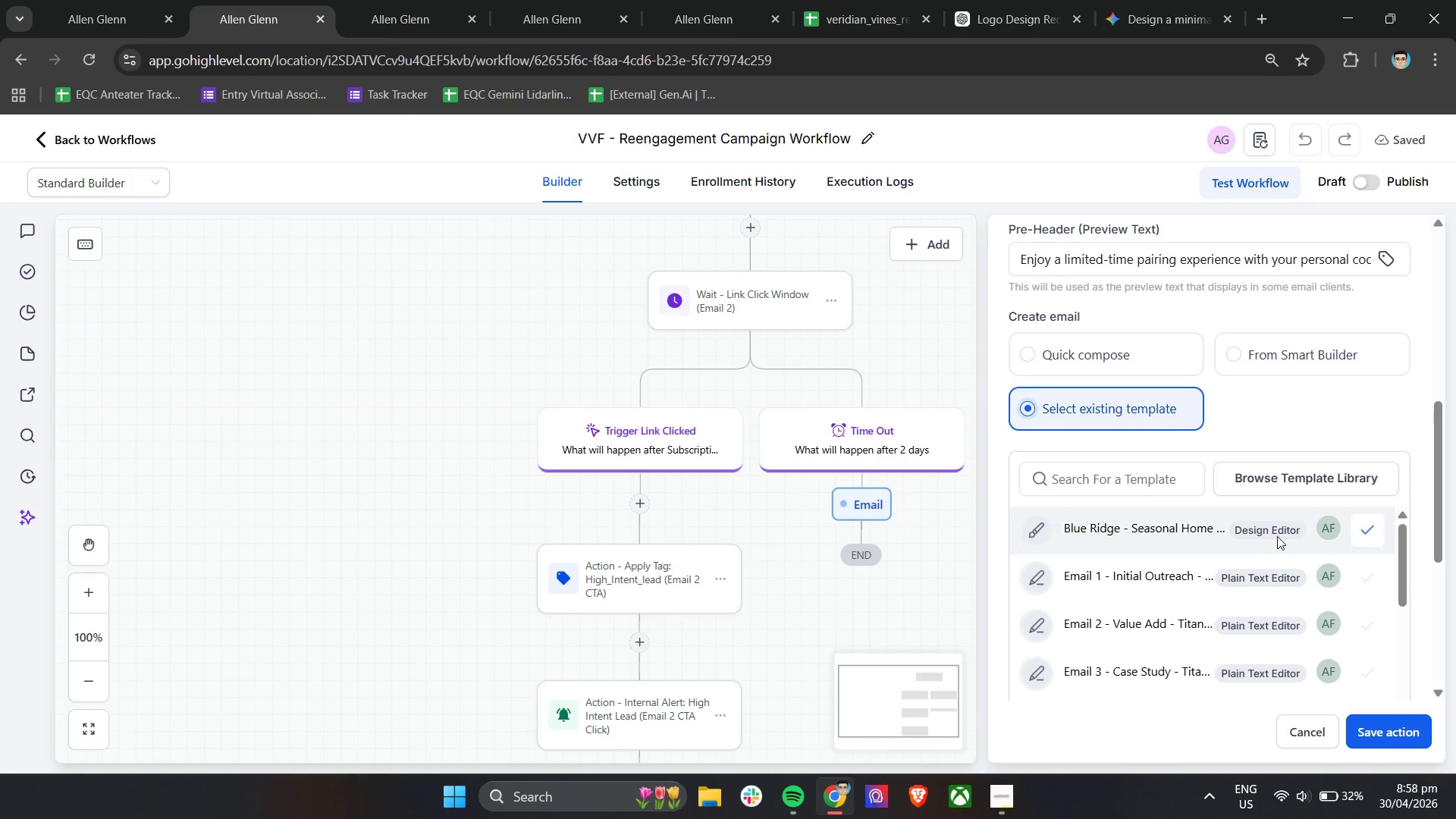 
scroll: coordinate [1269, 568], scroll_direction: down, amount: 3.0
 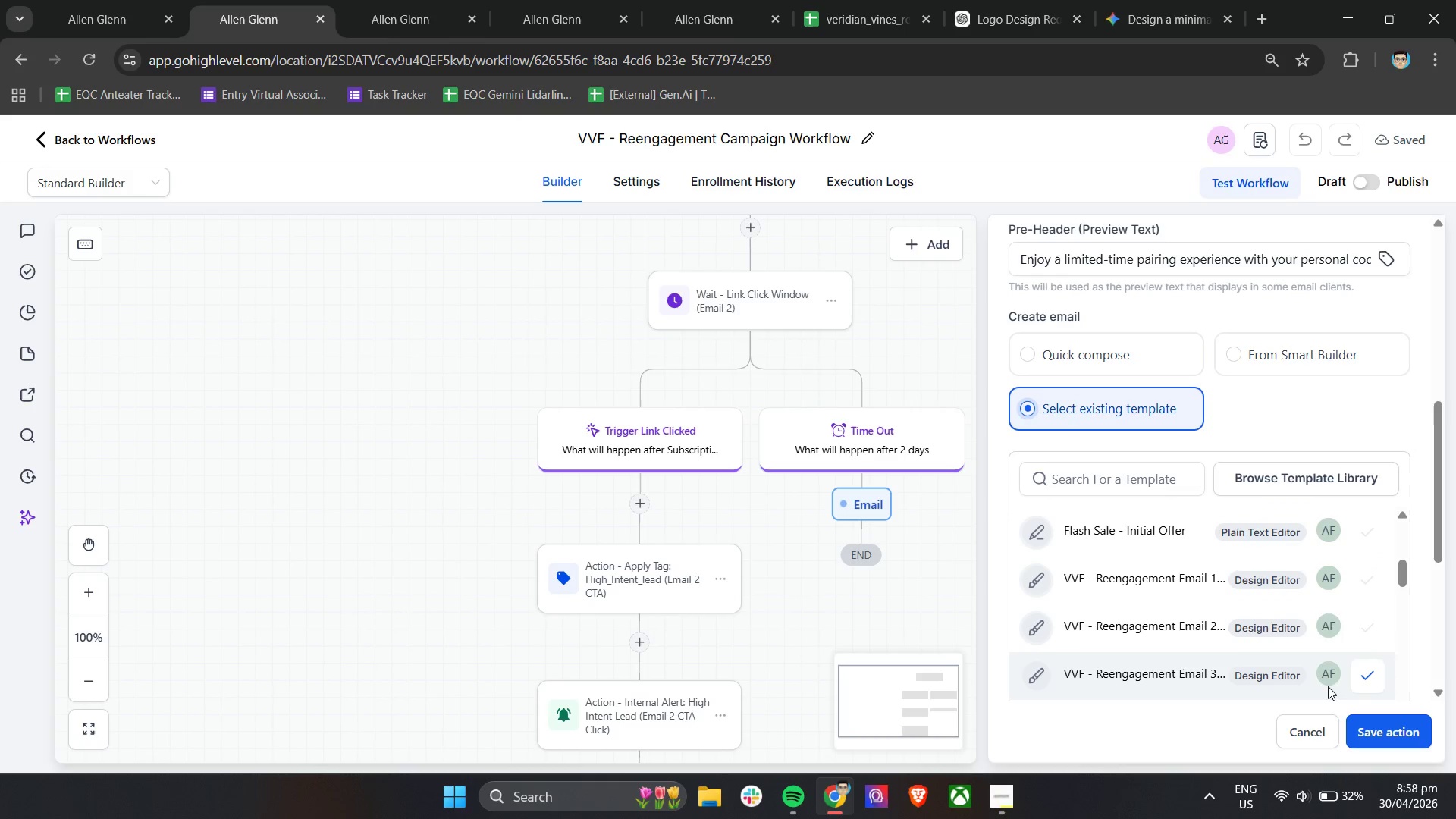 
left_click([1360, 676])
 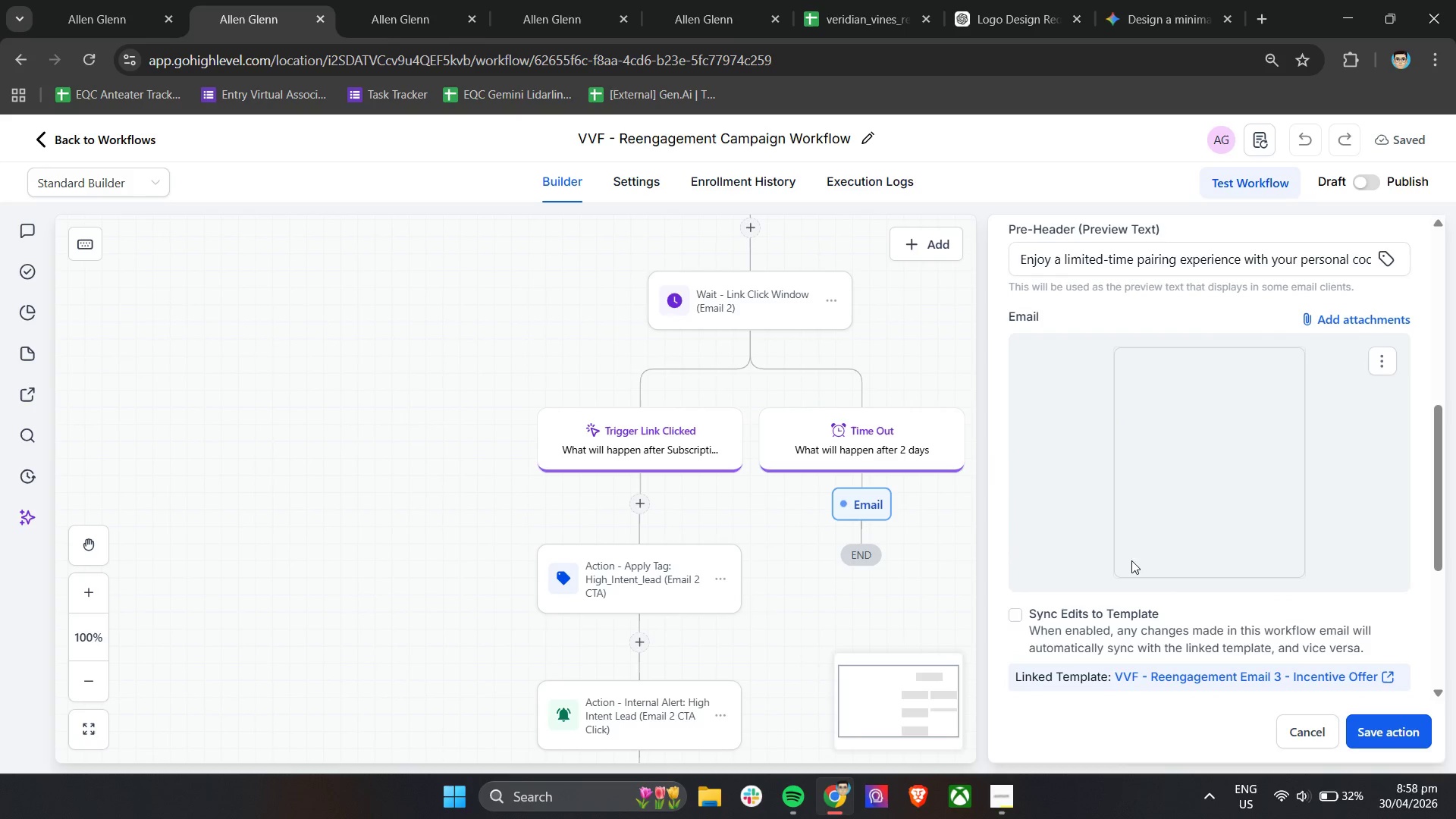 
scroll: coordinate [1106, 554], scroll_direction: down, amount: 3.0
 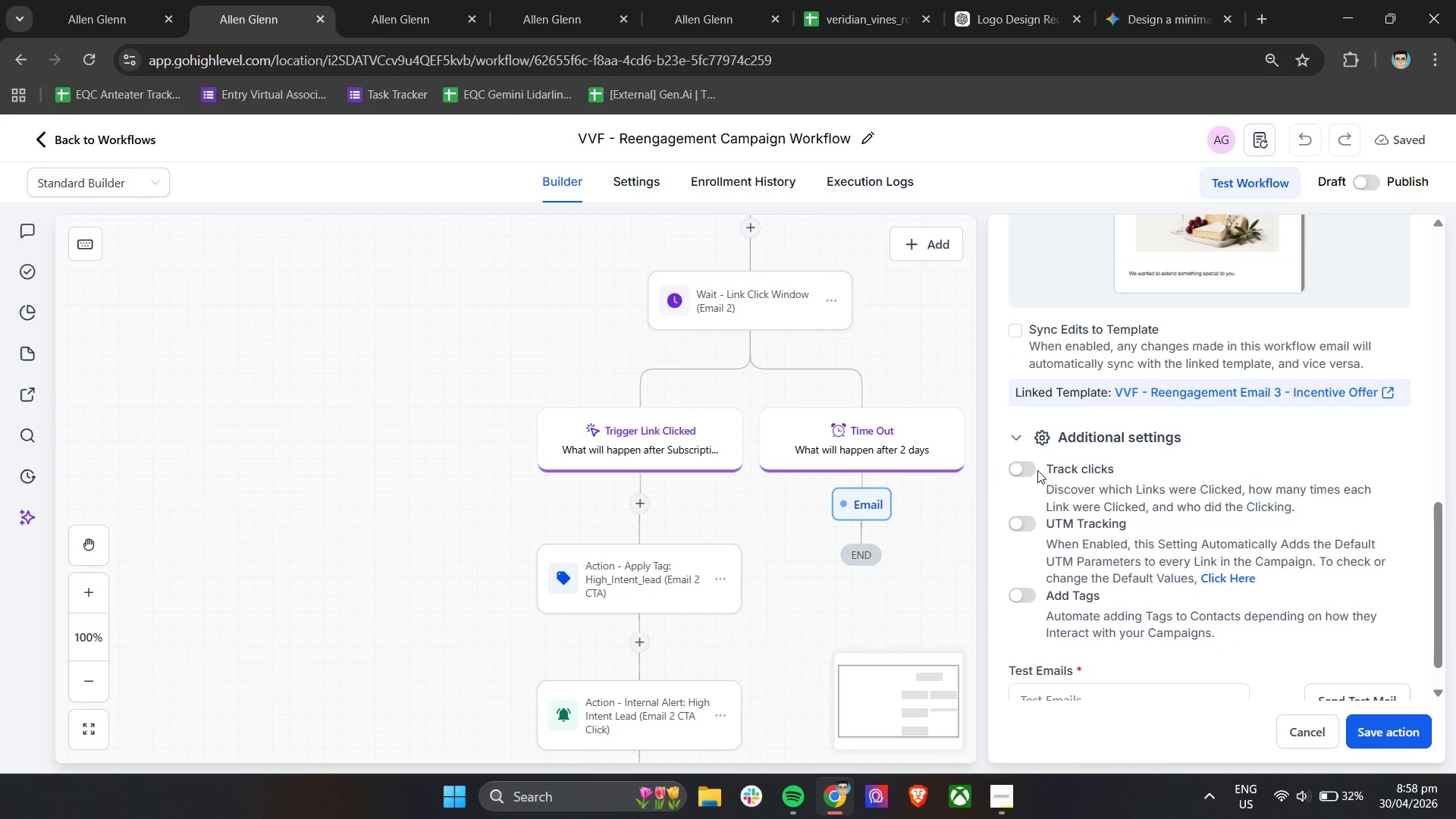 
left_click([1026, 472])
 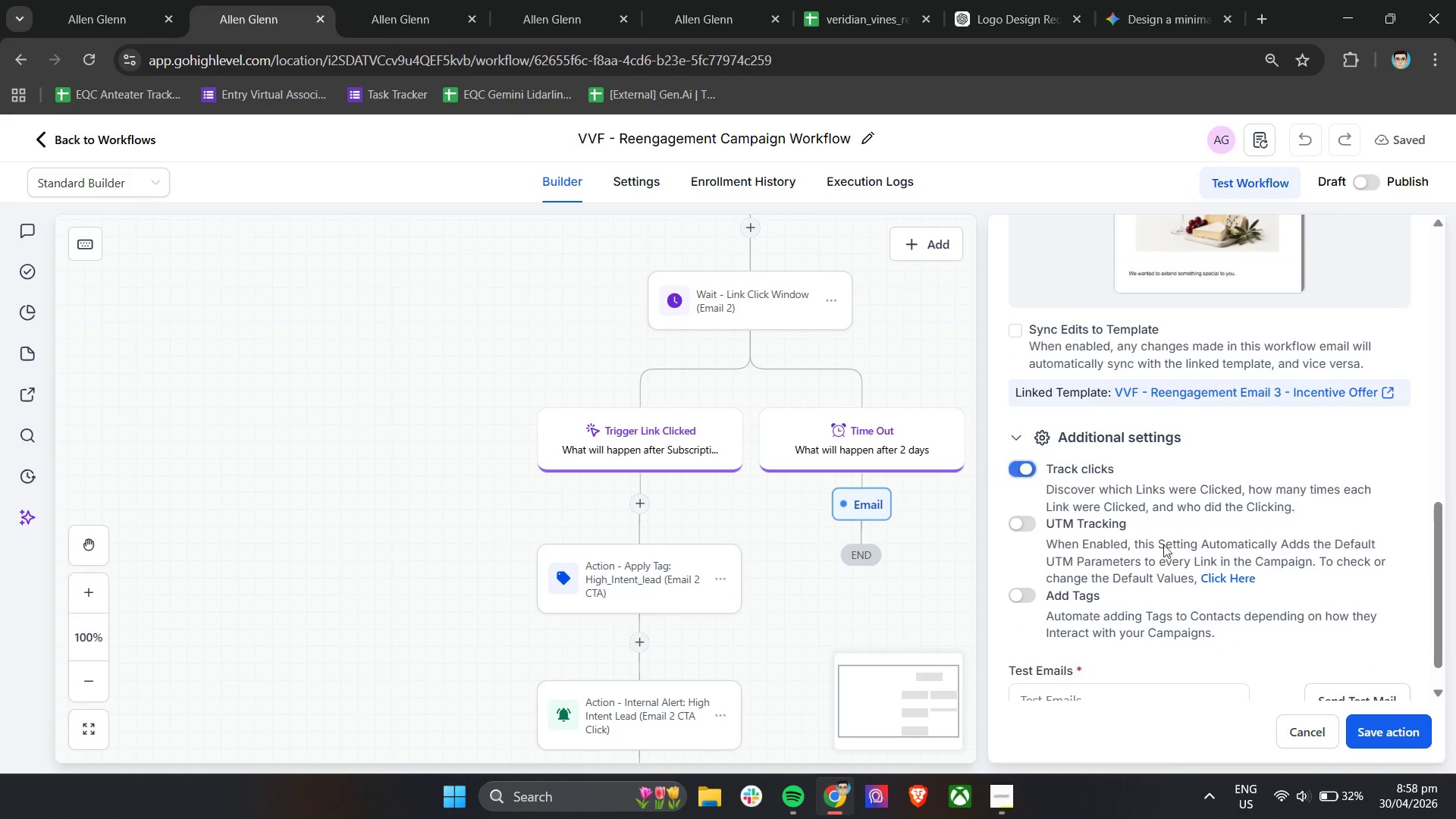 
scroll: coordinate [1196, 560], scroll_direction: up, amount: 7.0
 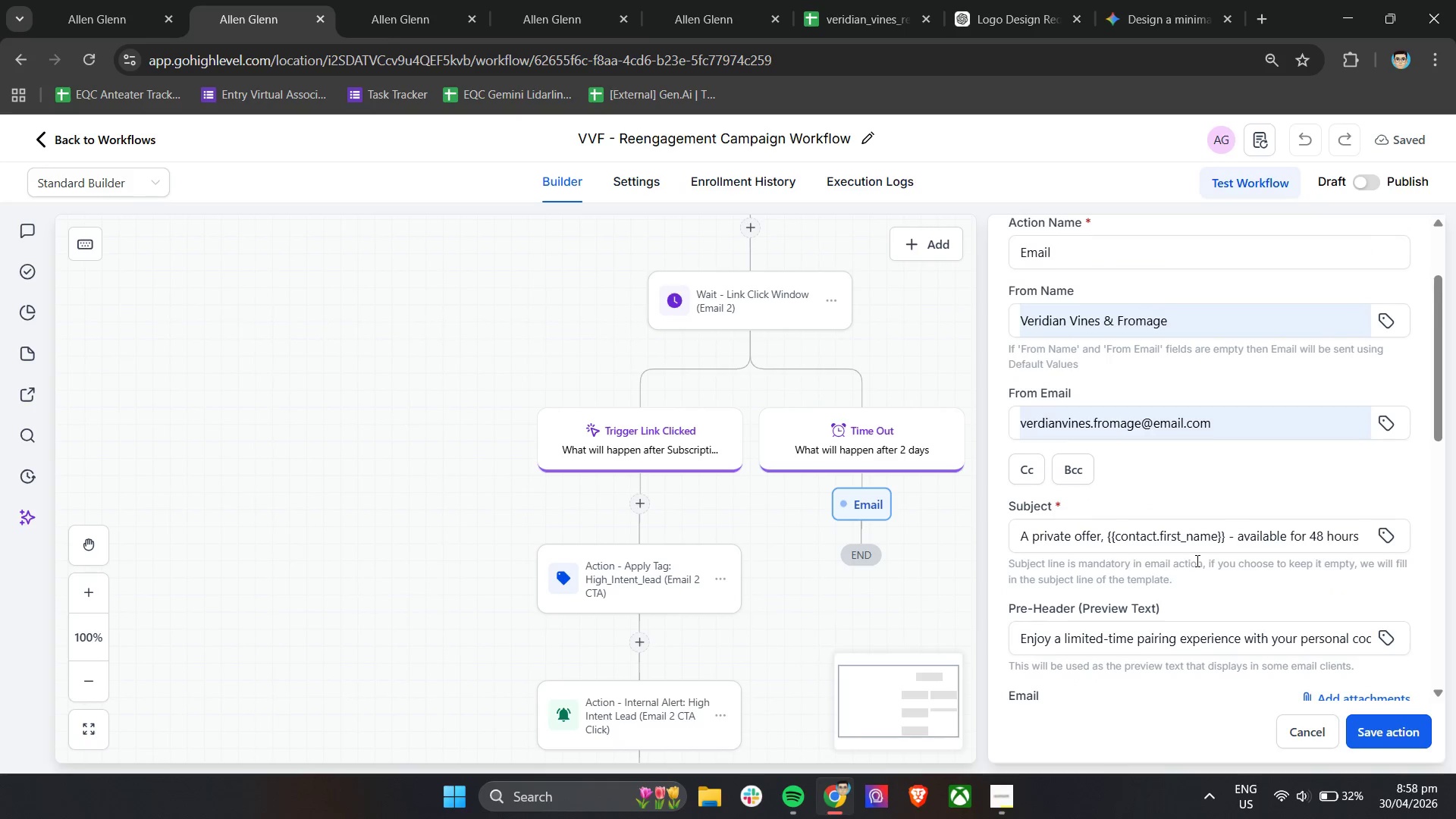 
scroll: coordinate [1196, 560], scroll_direction: down, amount: 2.0
 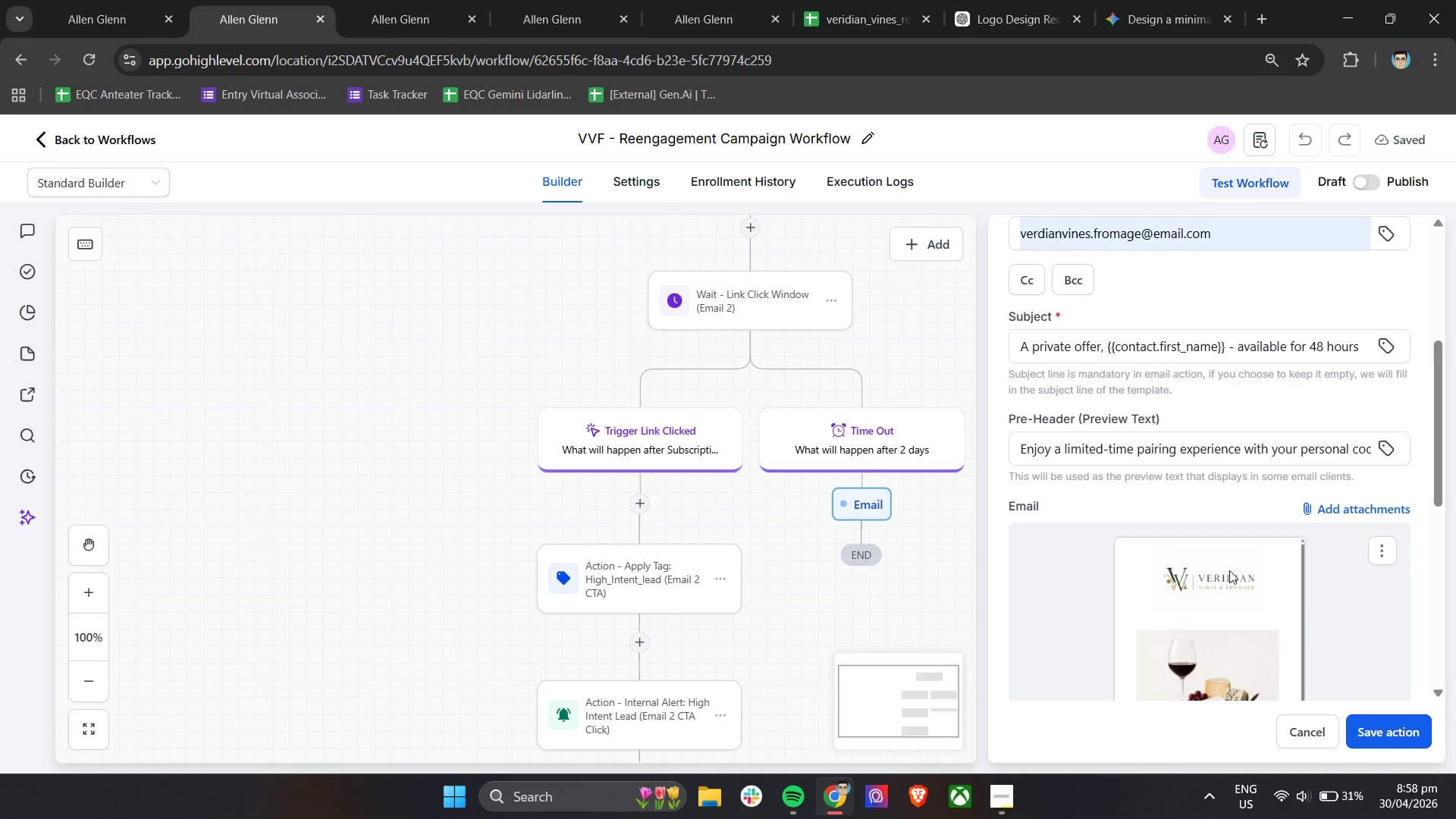 
wait(24.15)
 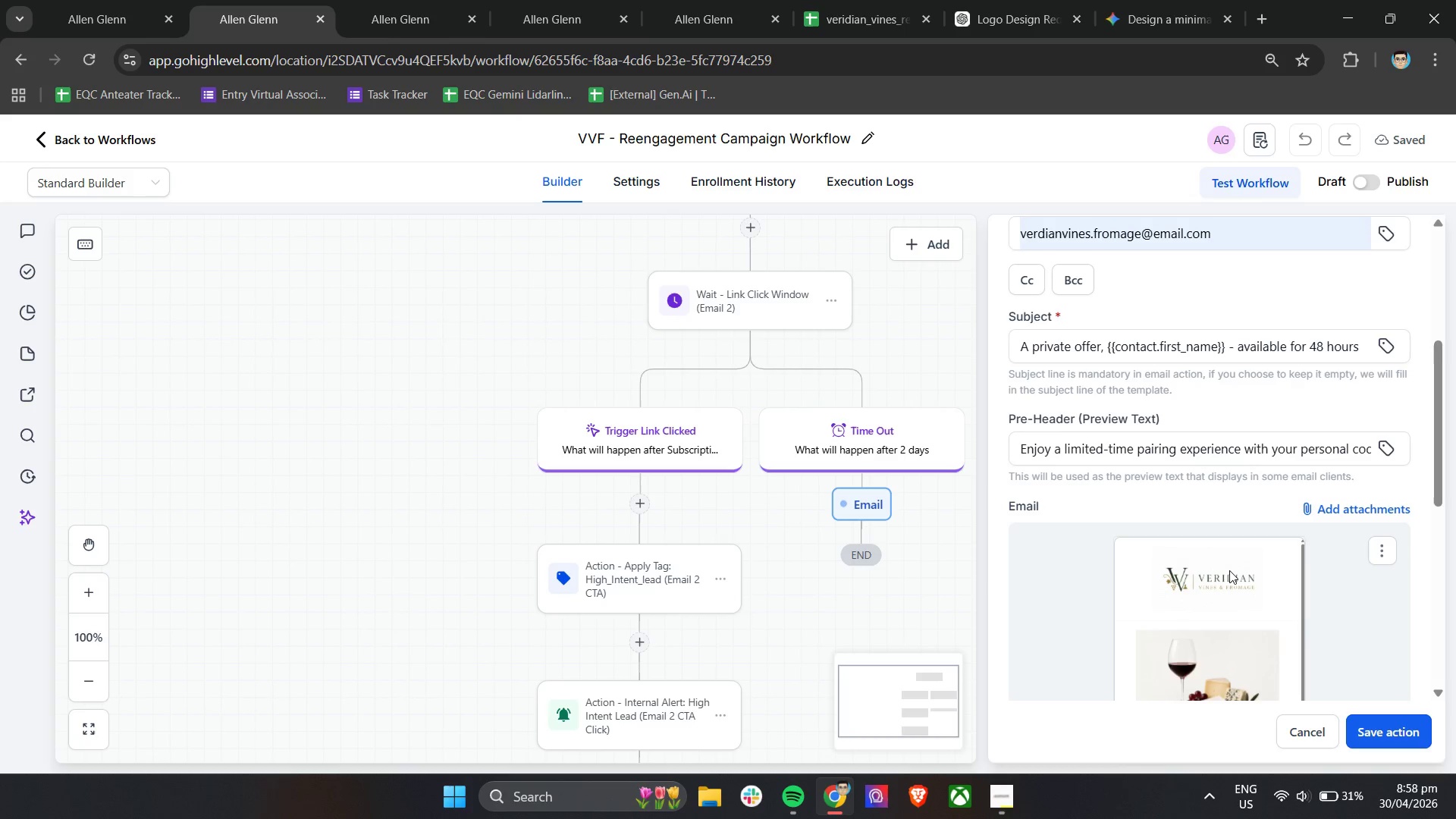 
scroll: coordinate [1306, 554], scroll_direction: up, amount: 5.0
 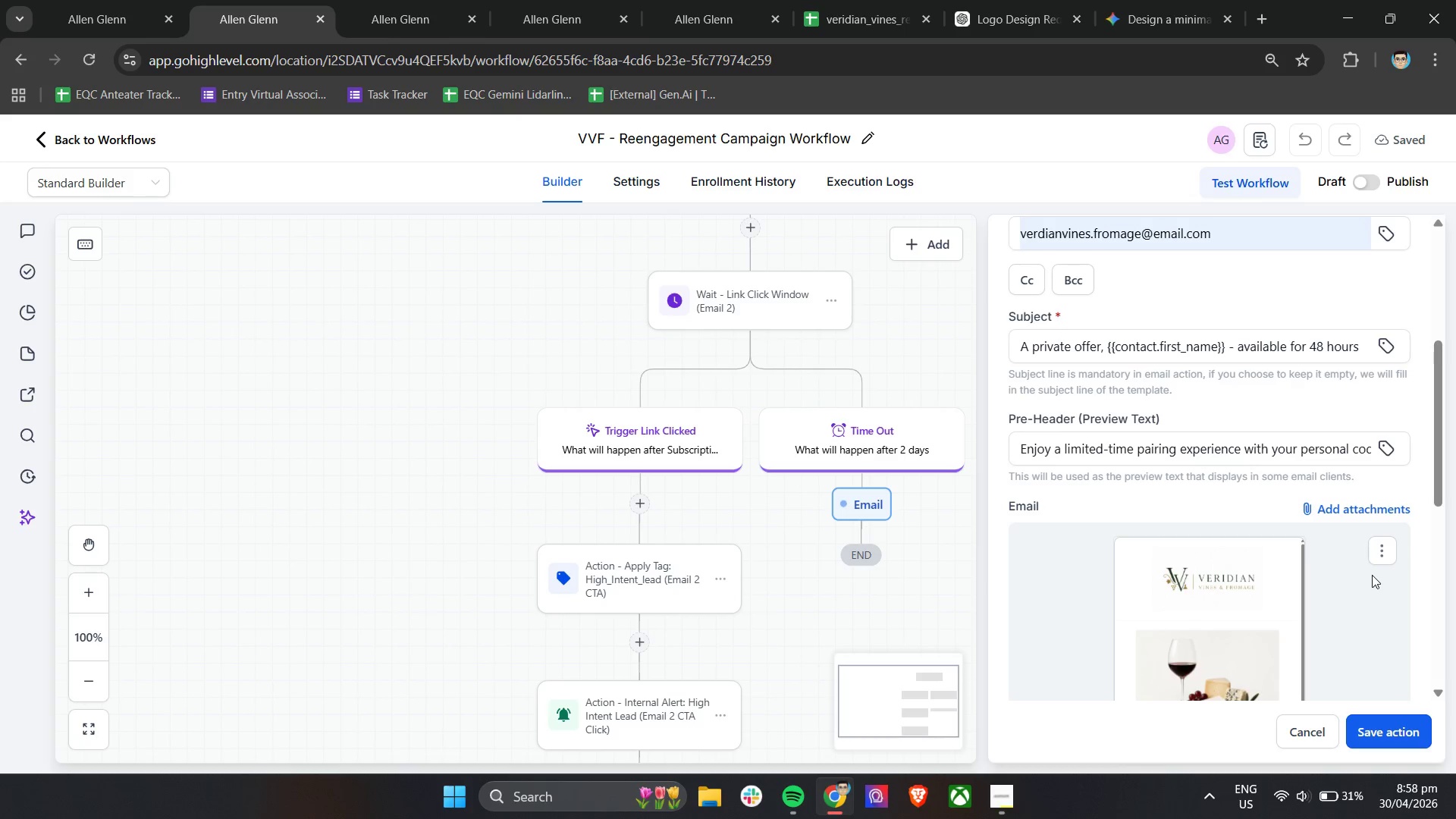 
left_click([1136, 379])
 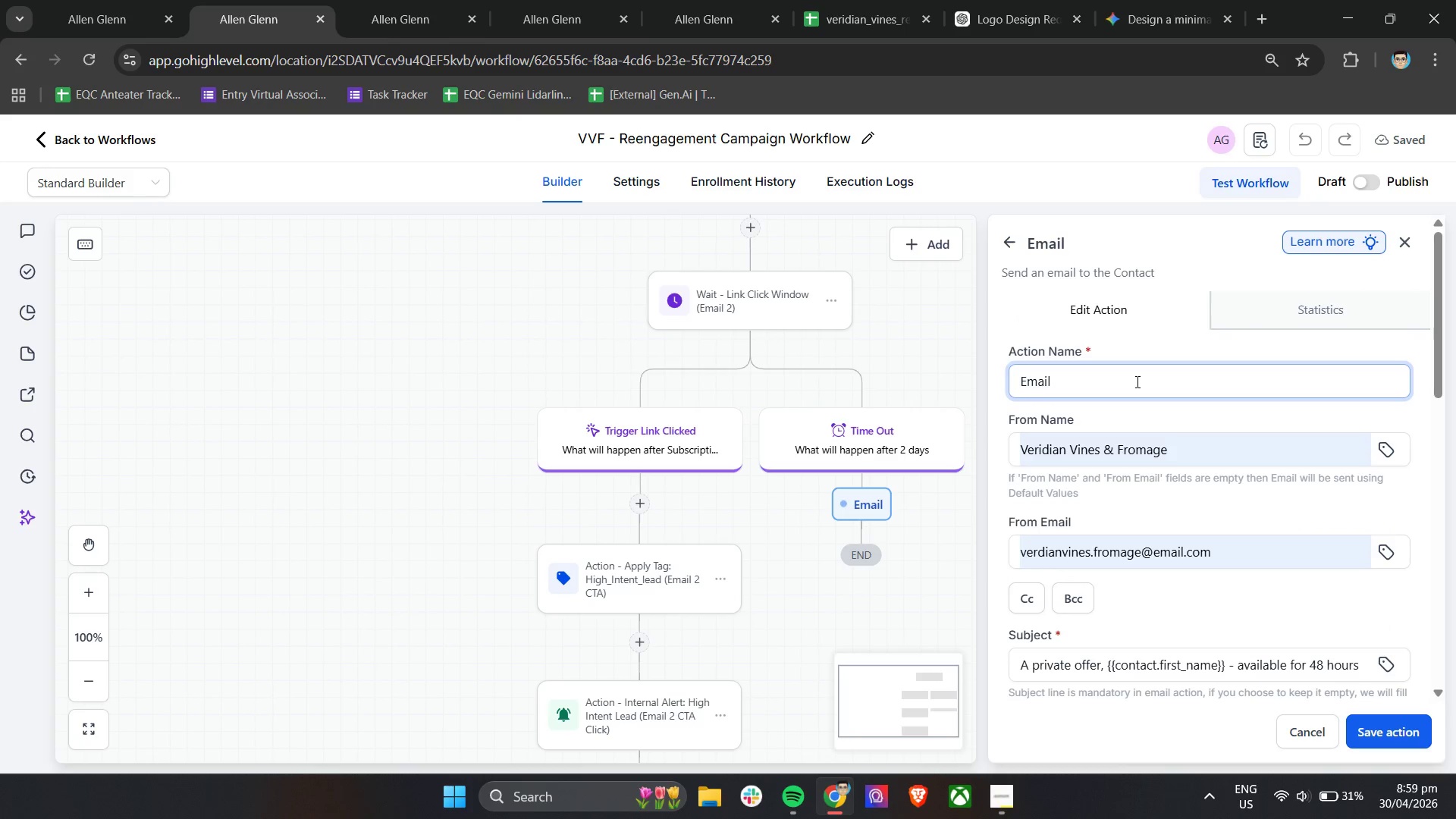 
scroll: coordinate [1378, 574], scroll_direction: up, amount: 11.0
 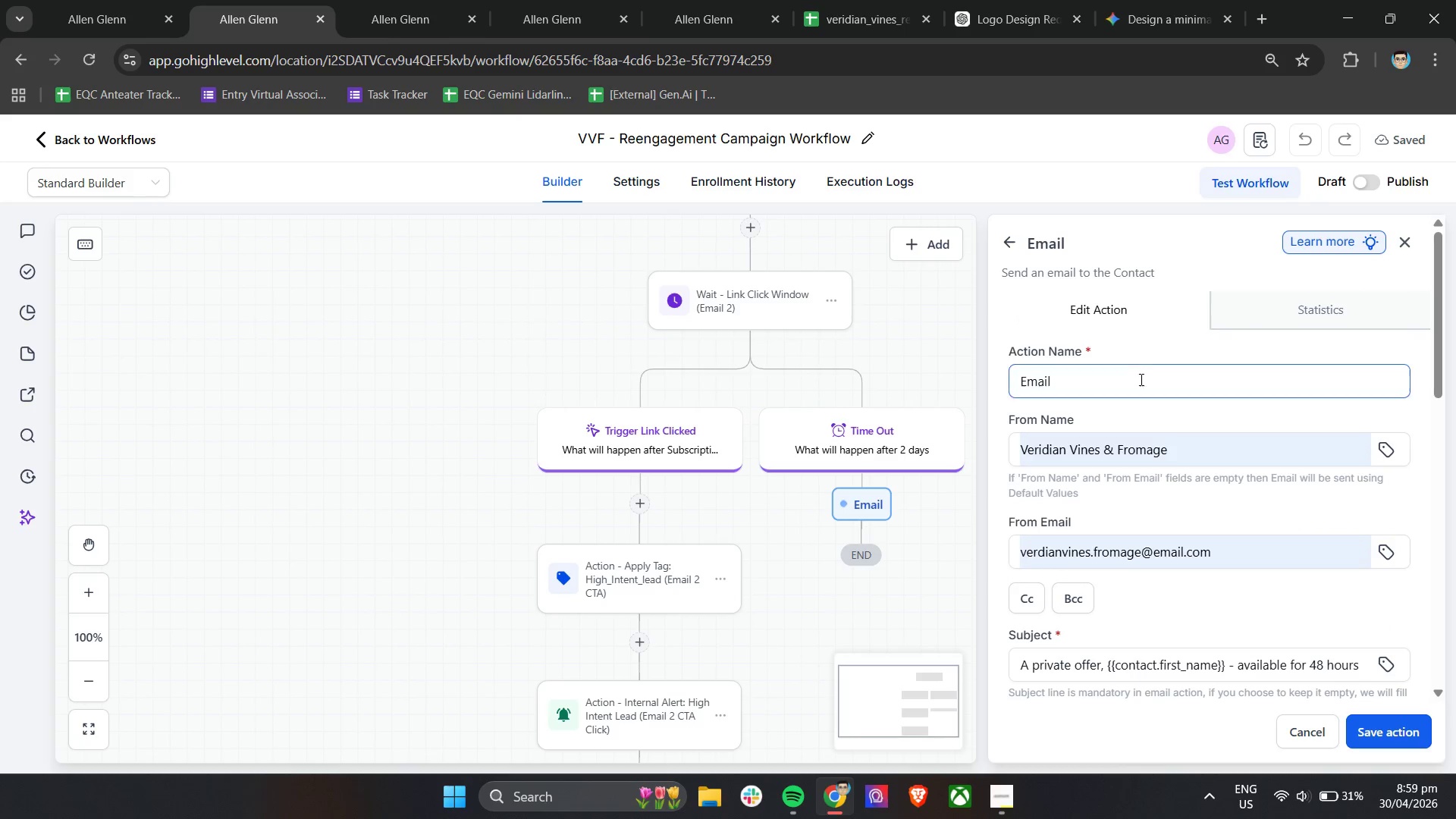 
wait(5.57)
 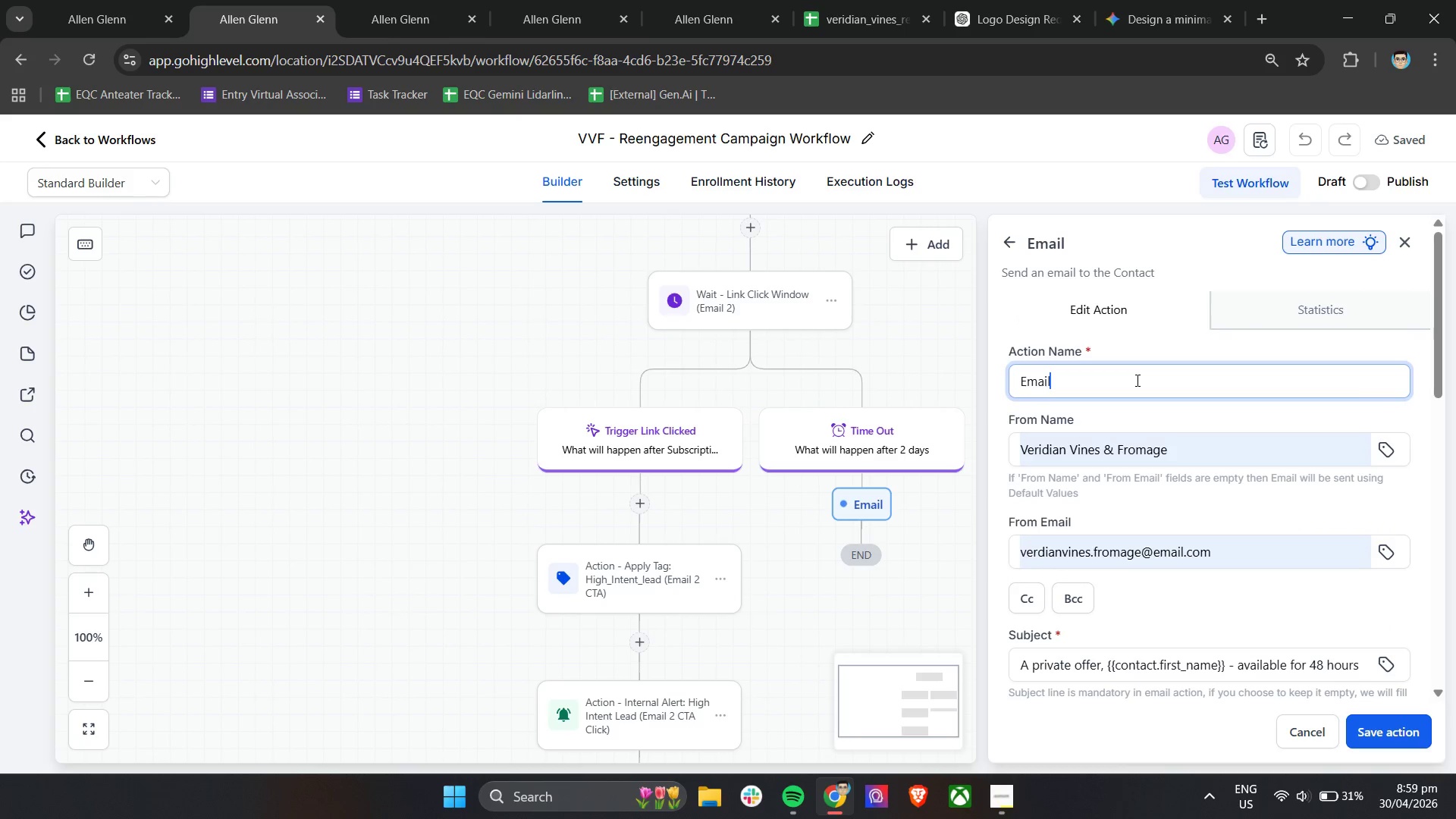 
key(Control+A)
 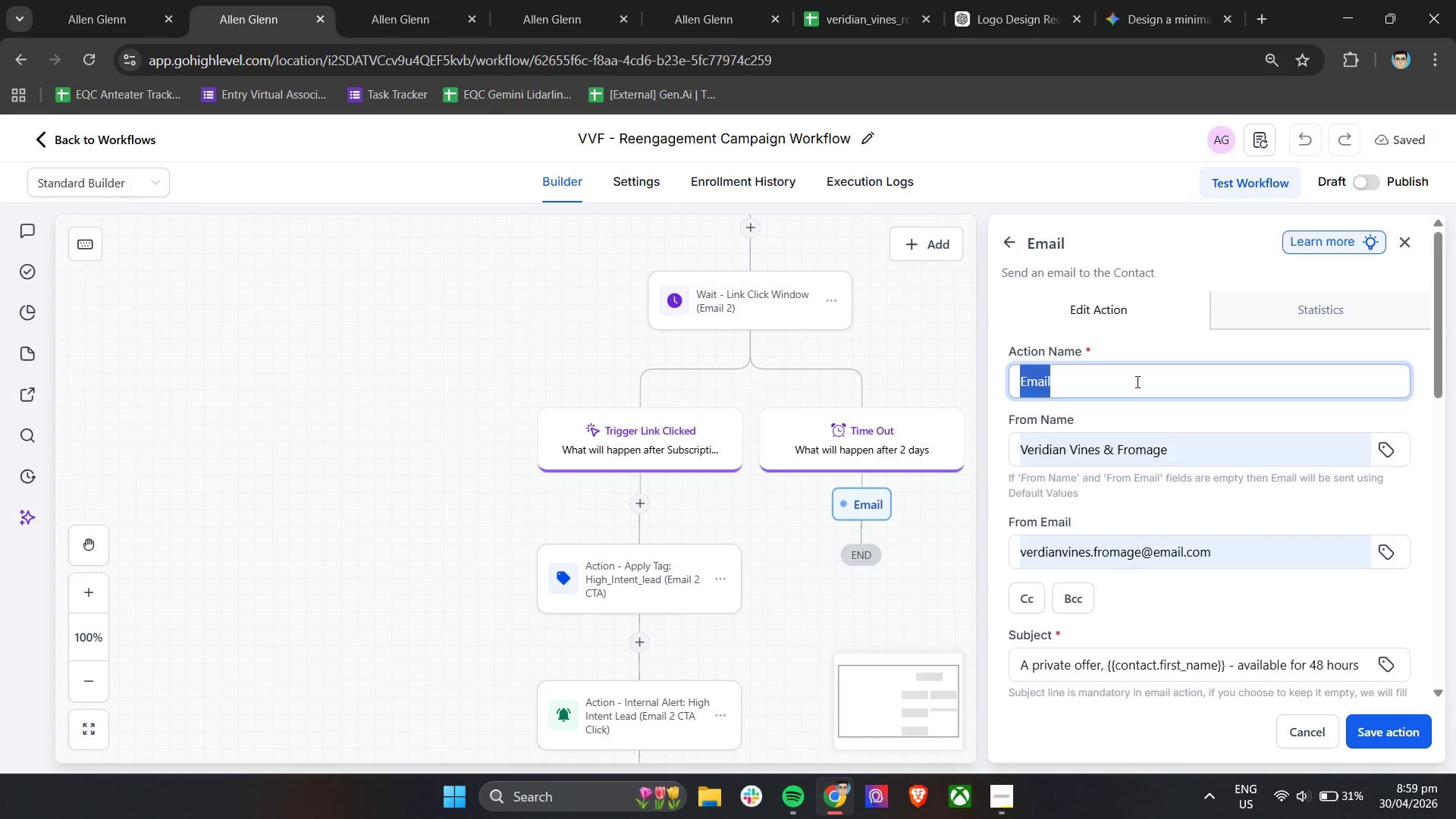 
key(Backspace)
type(Action - Send Email 3 )
 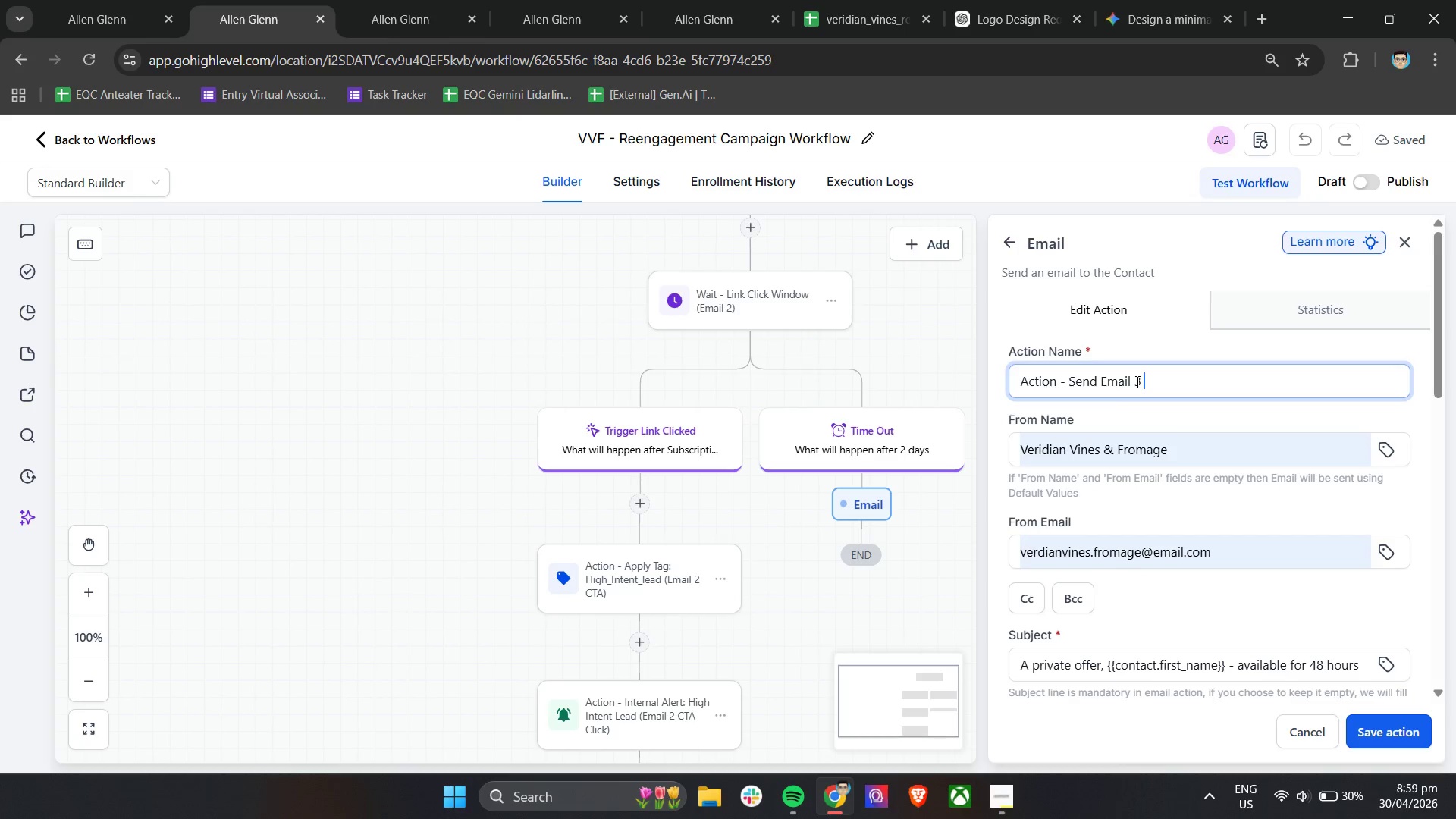 
wait(15.55)
 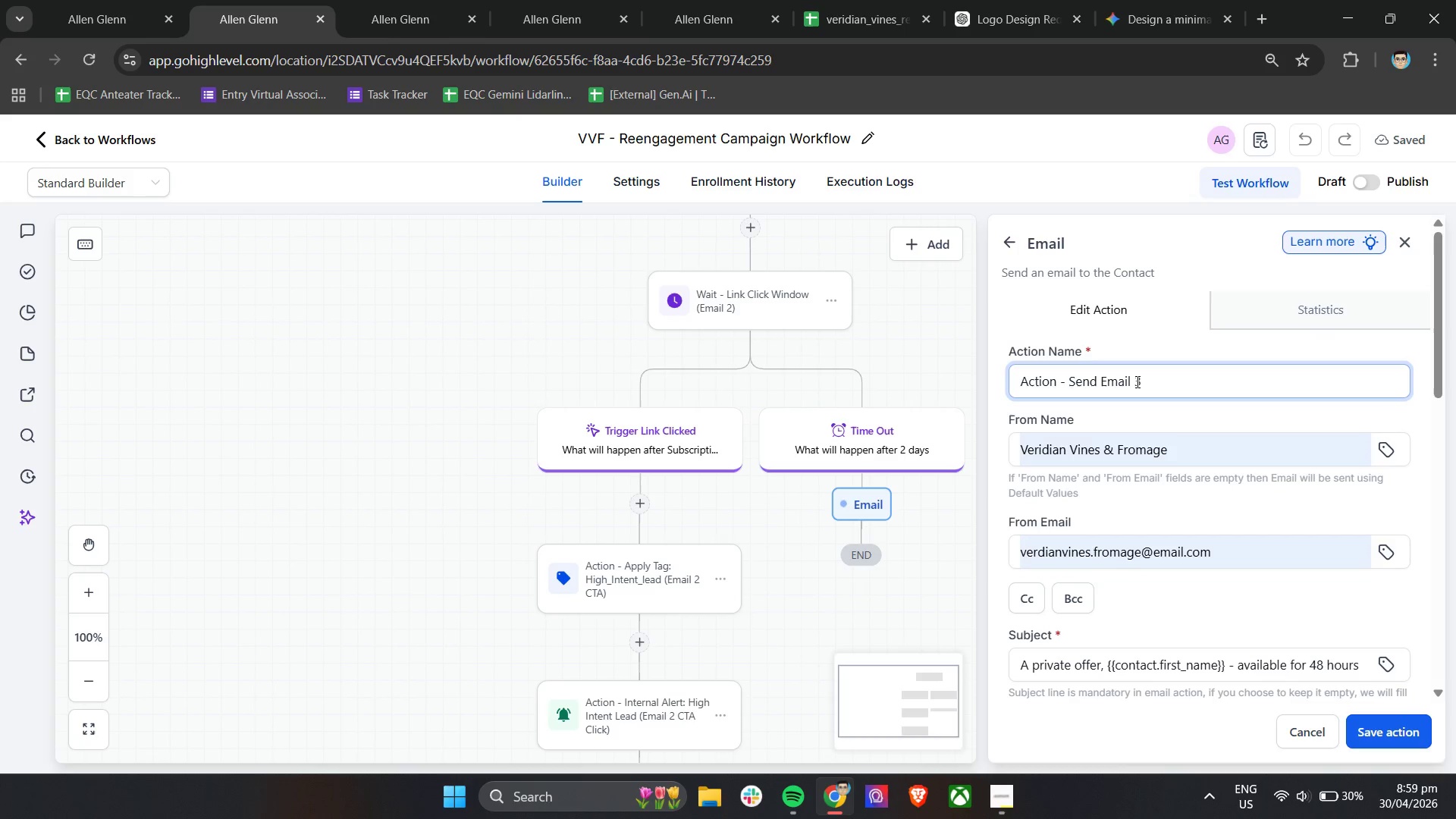 
type((Incentive - )
key(Backspace)
key(Backspace)
type(Offer - Non Clickers))
 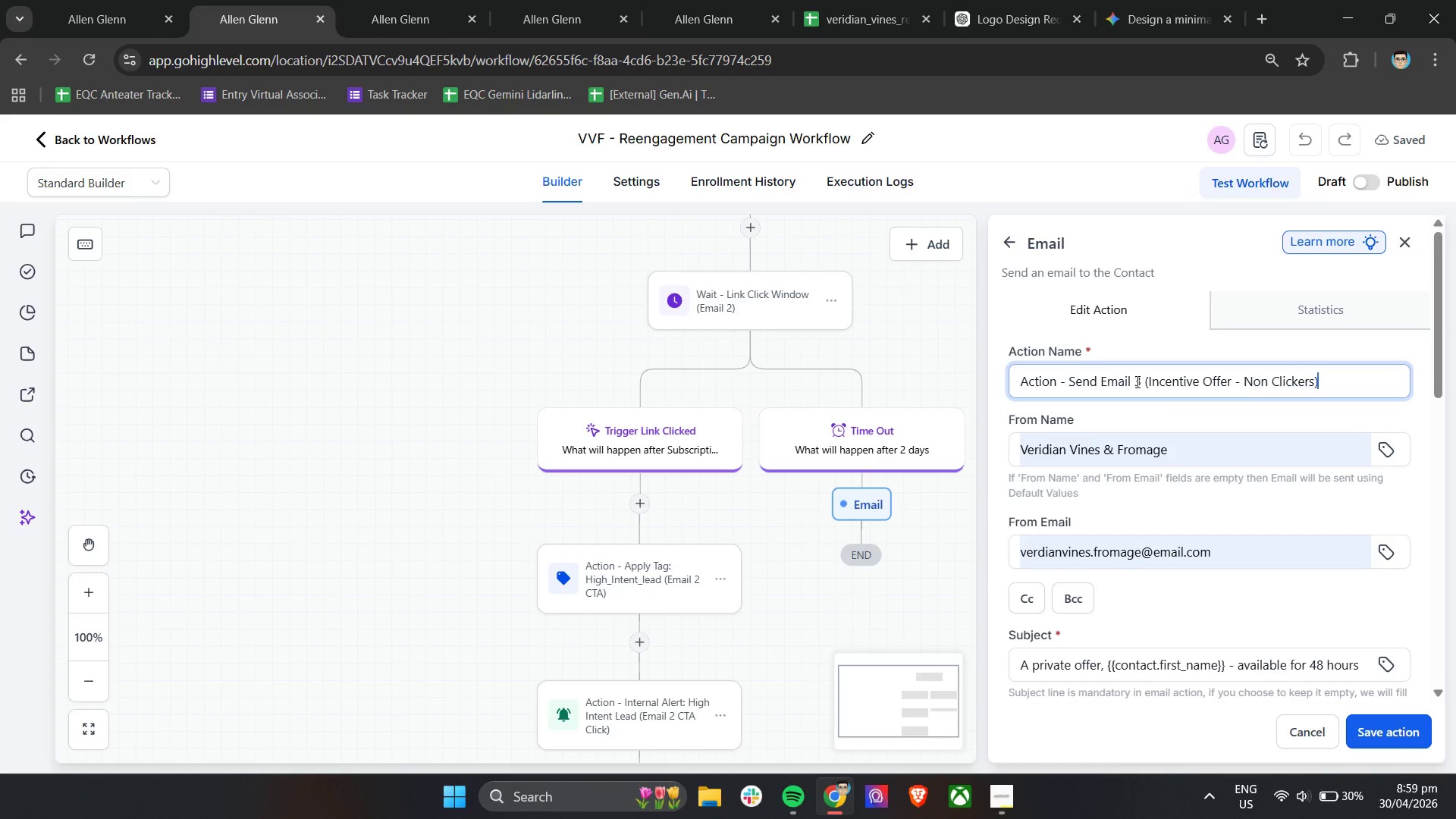 
left_click([1389, 742])
 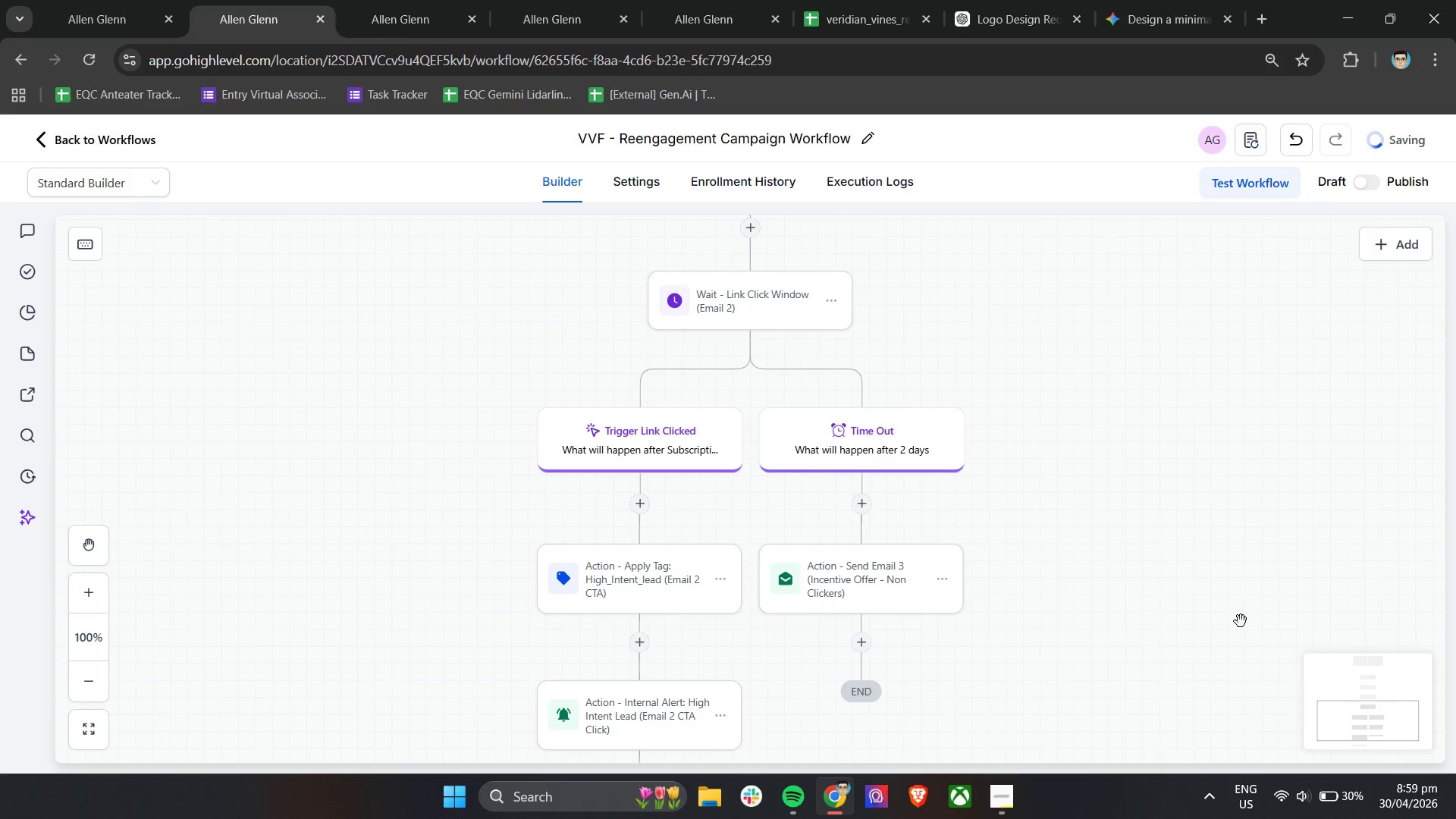 
scroll: coordinate [1159, 588], scroll_direction: down, amount: 15.0
 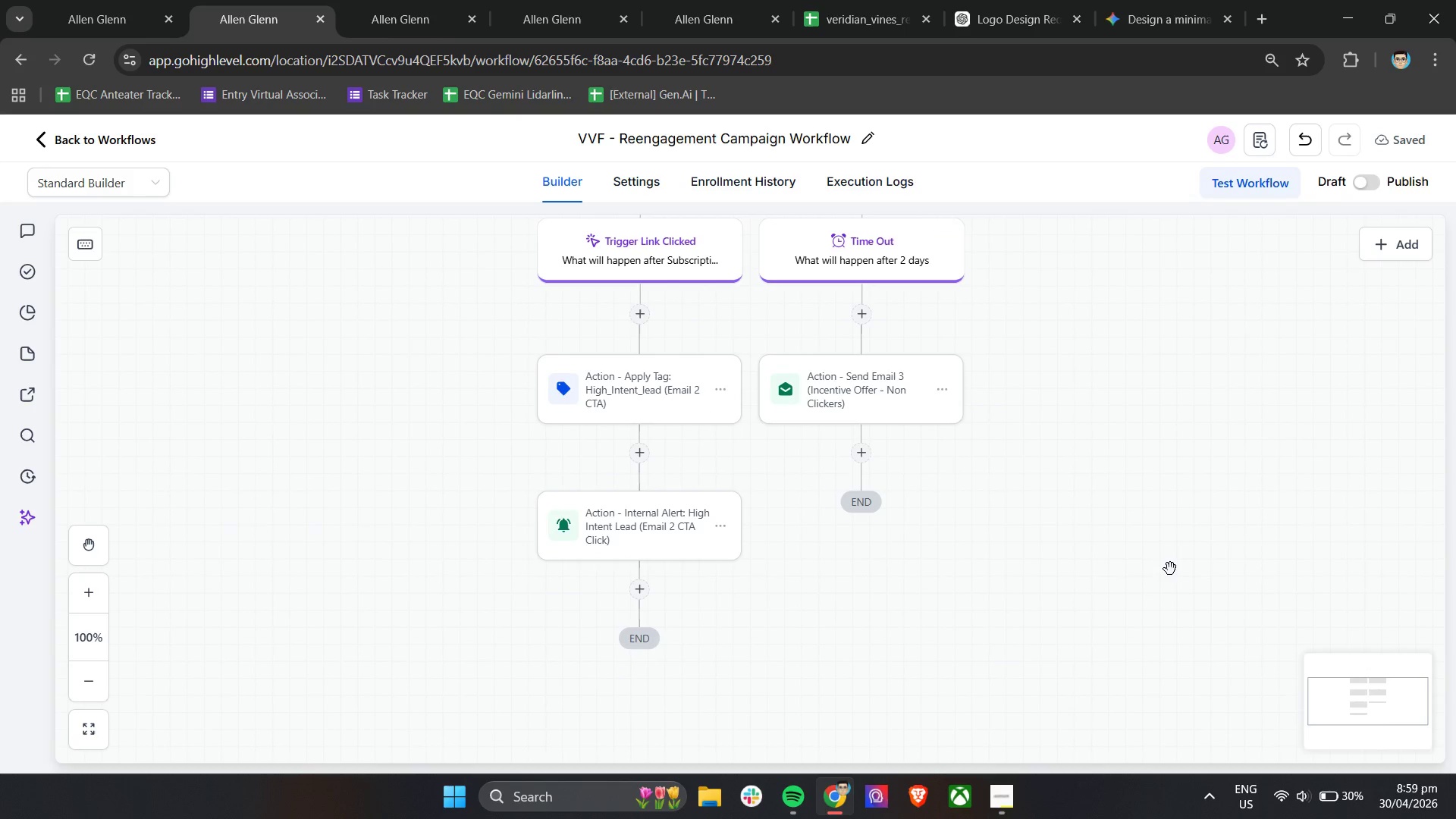 
left_click([1002, 800])